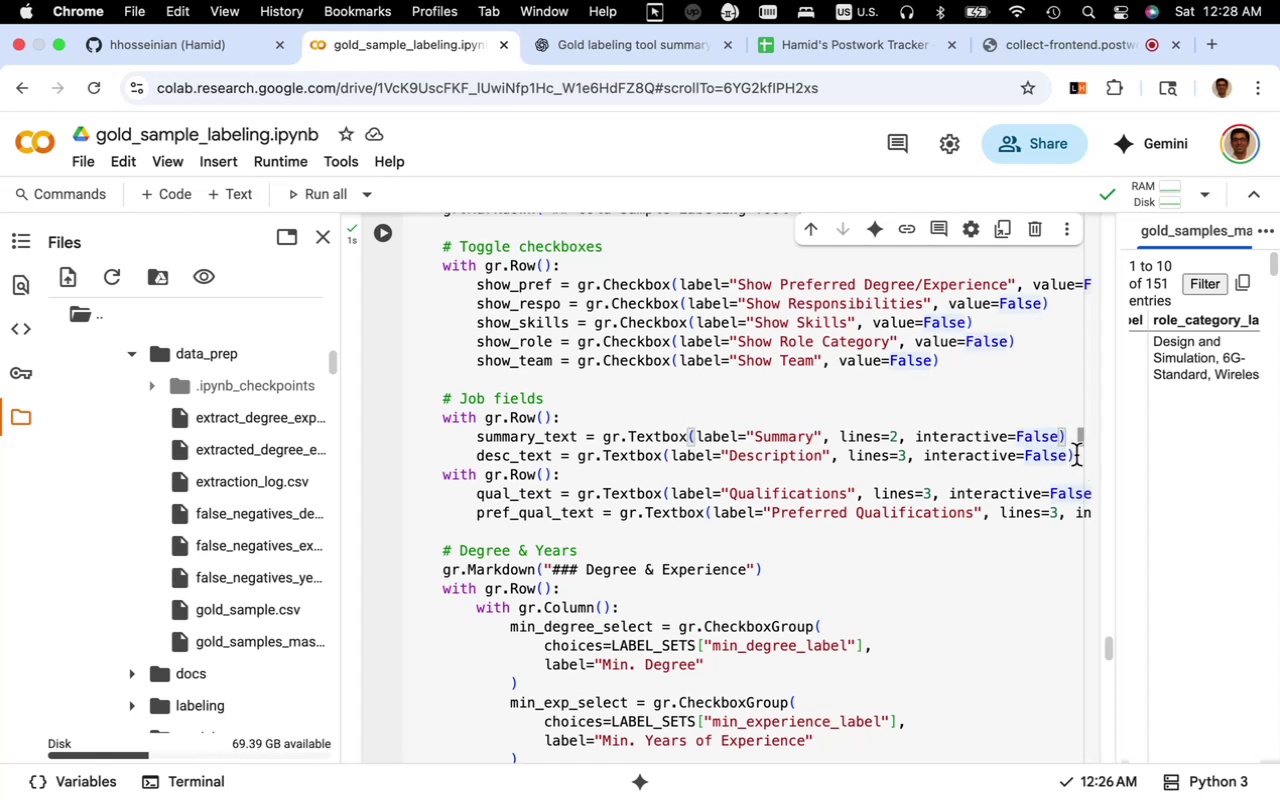 
key(Comma)
 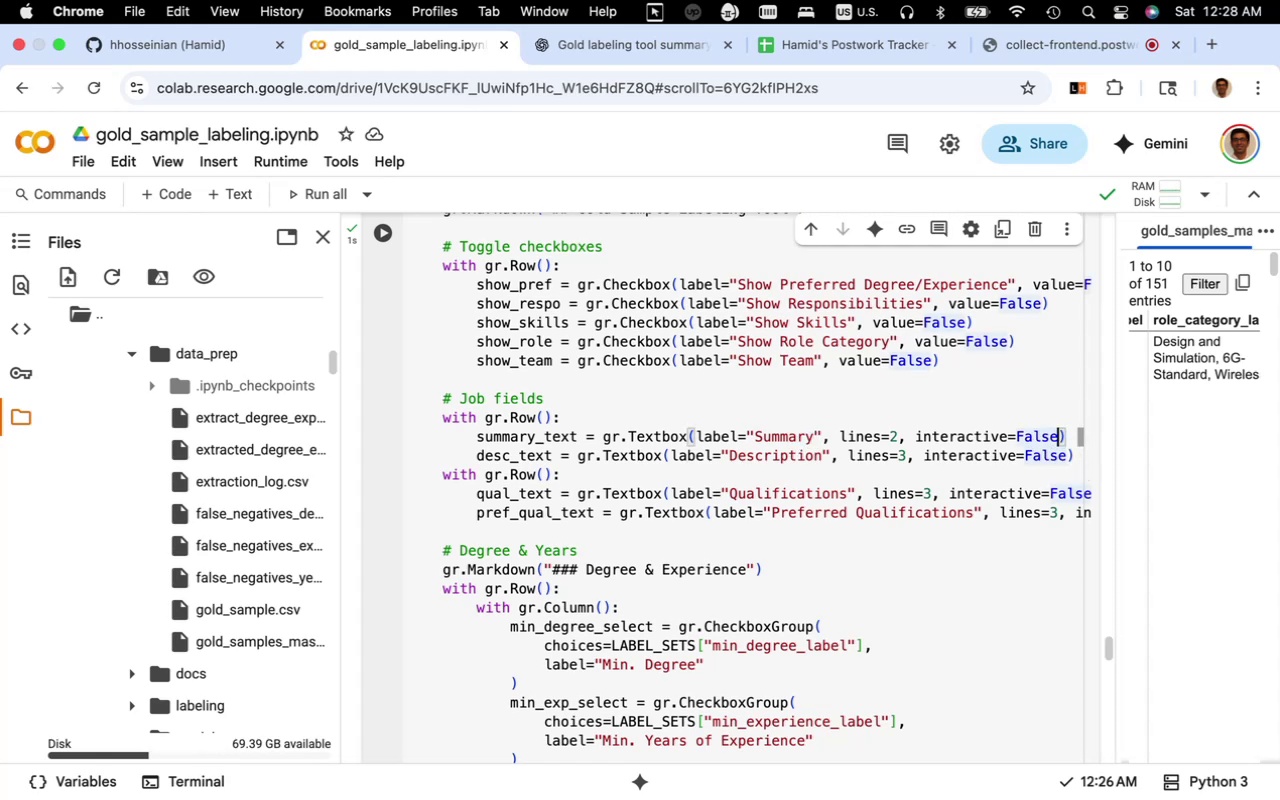 
key(Meta+CommandLeft)
 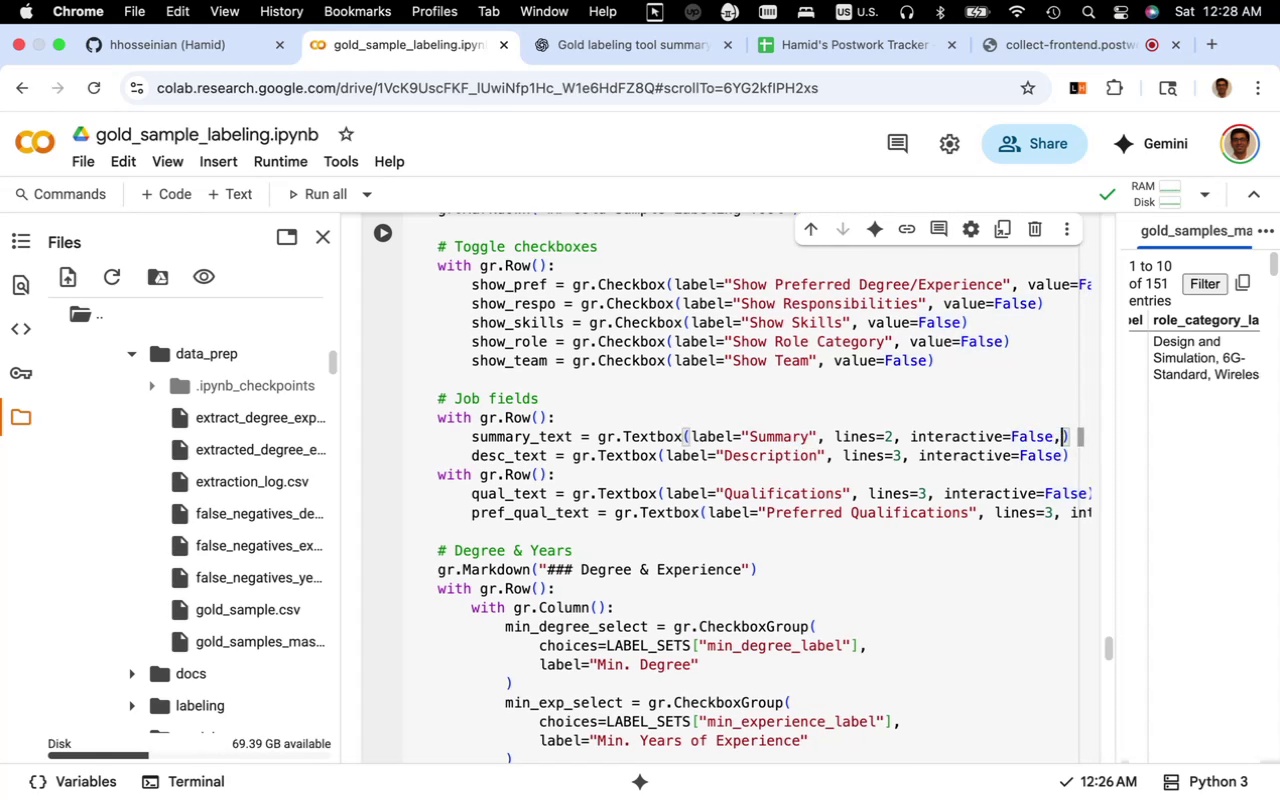 
key(Meta+V)
 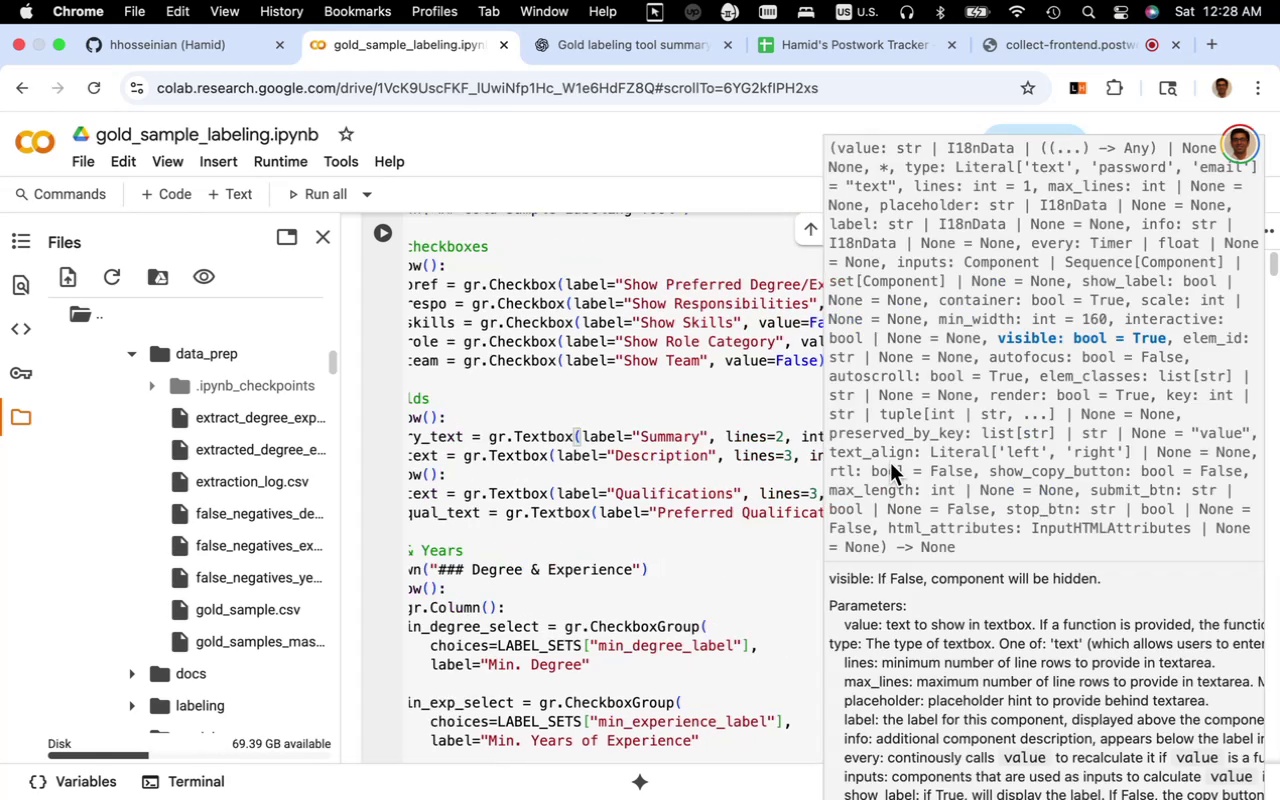 
left_click([776, 461])
 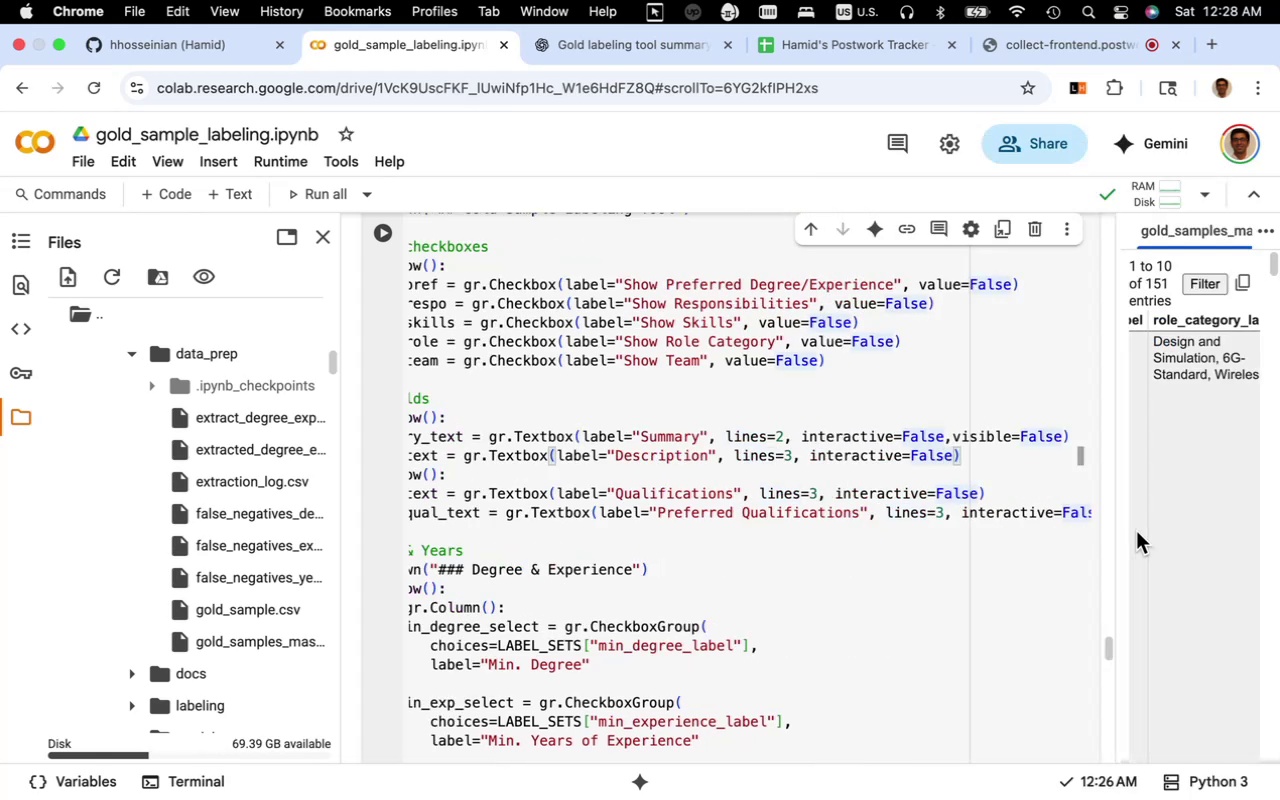 
key(Comma)
 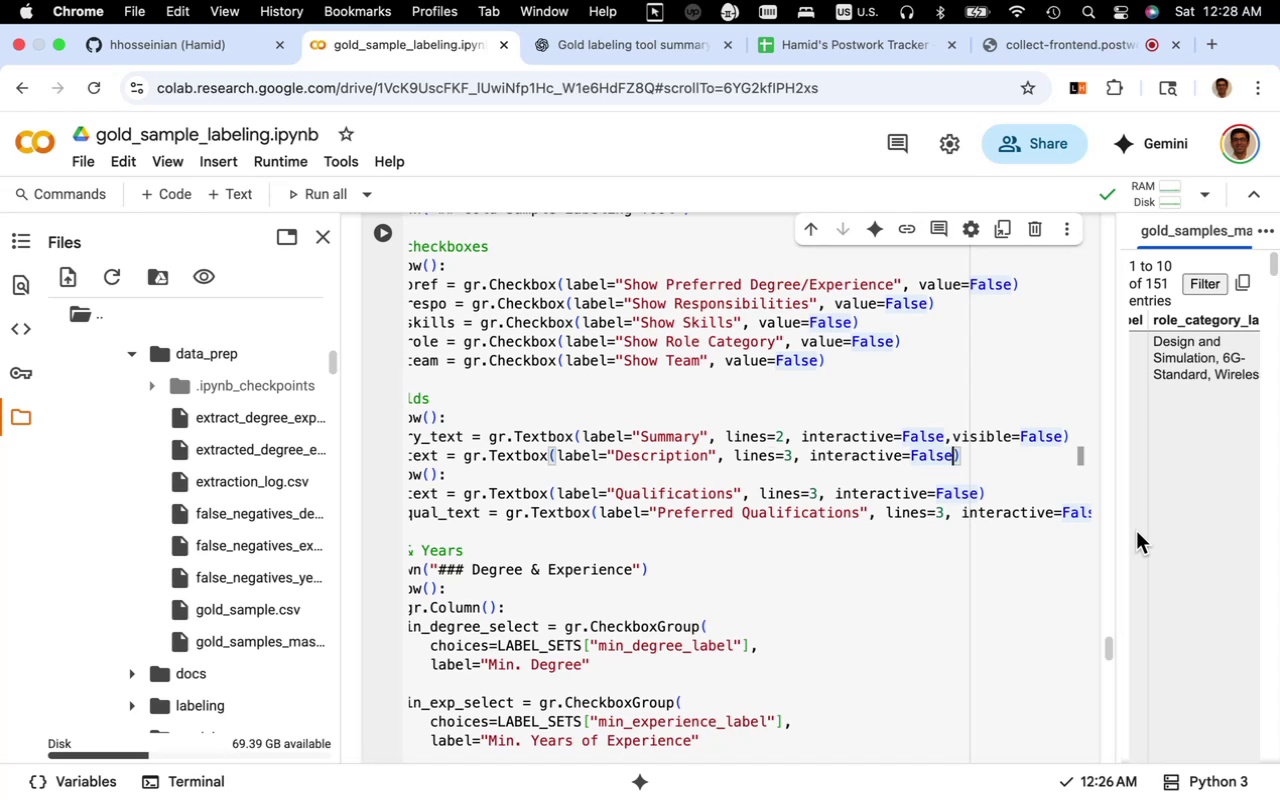 
key(Meta+CommandLeft)
 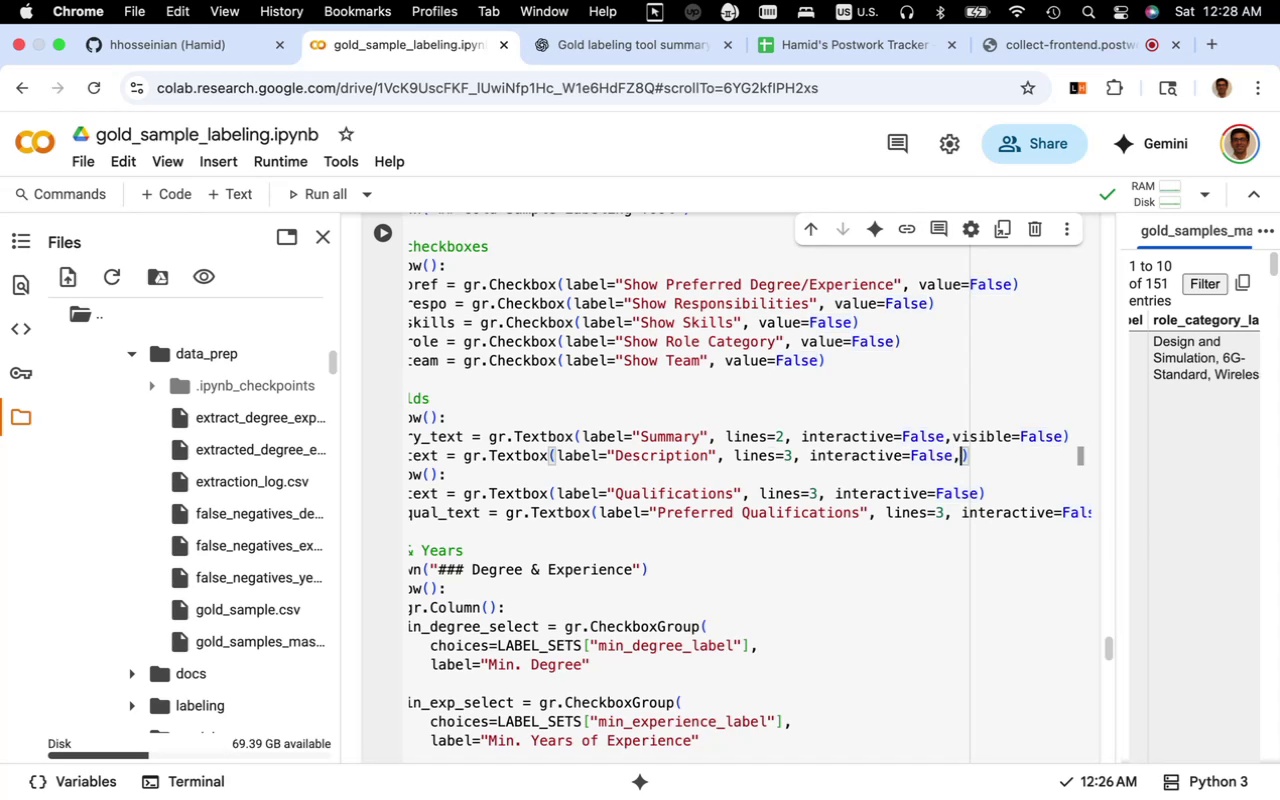 
key(Meta+V)
 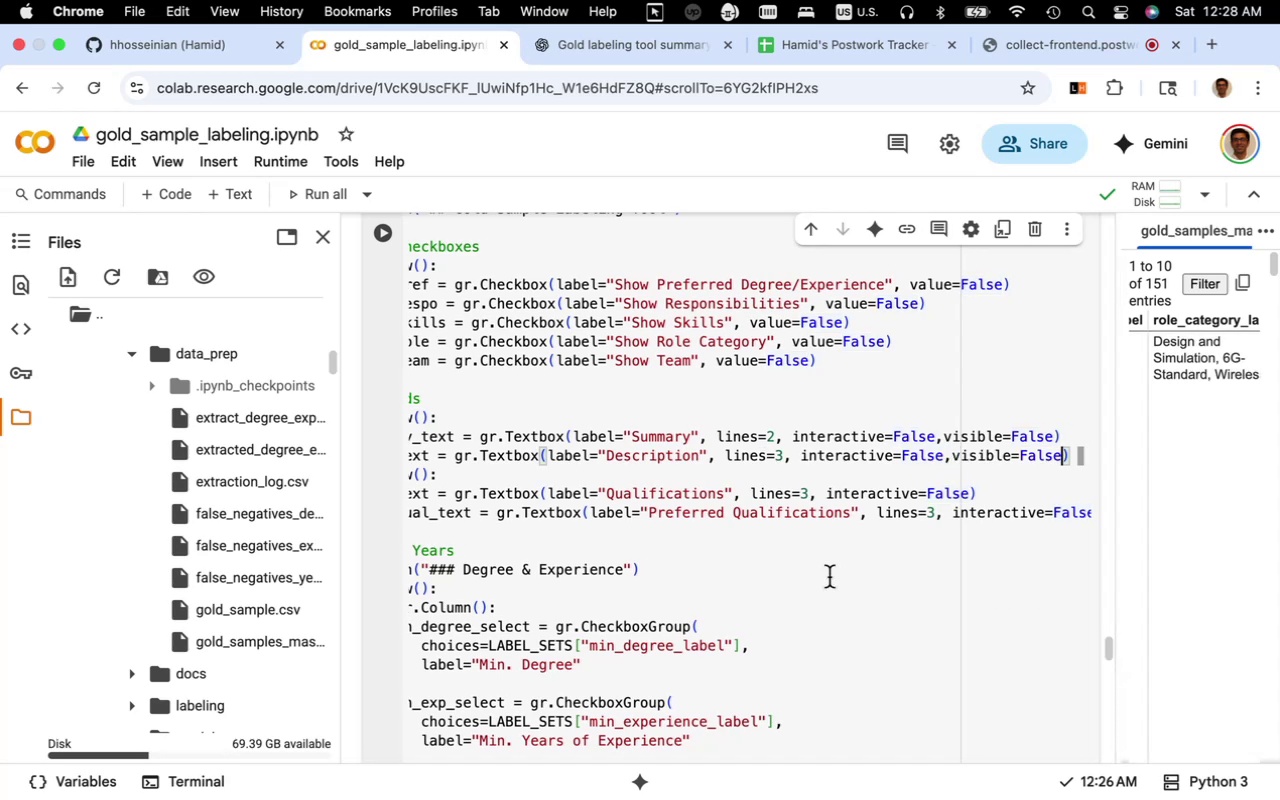 
left_click_drag(start_coordinate=[721, 502], to_coordinate=[338, 456])
 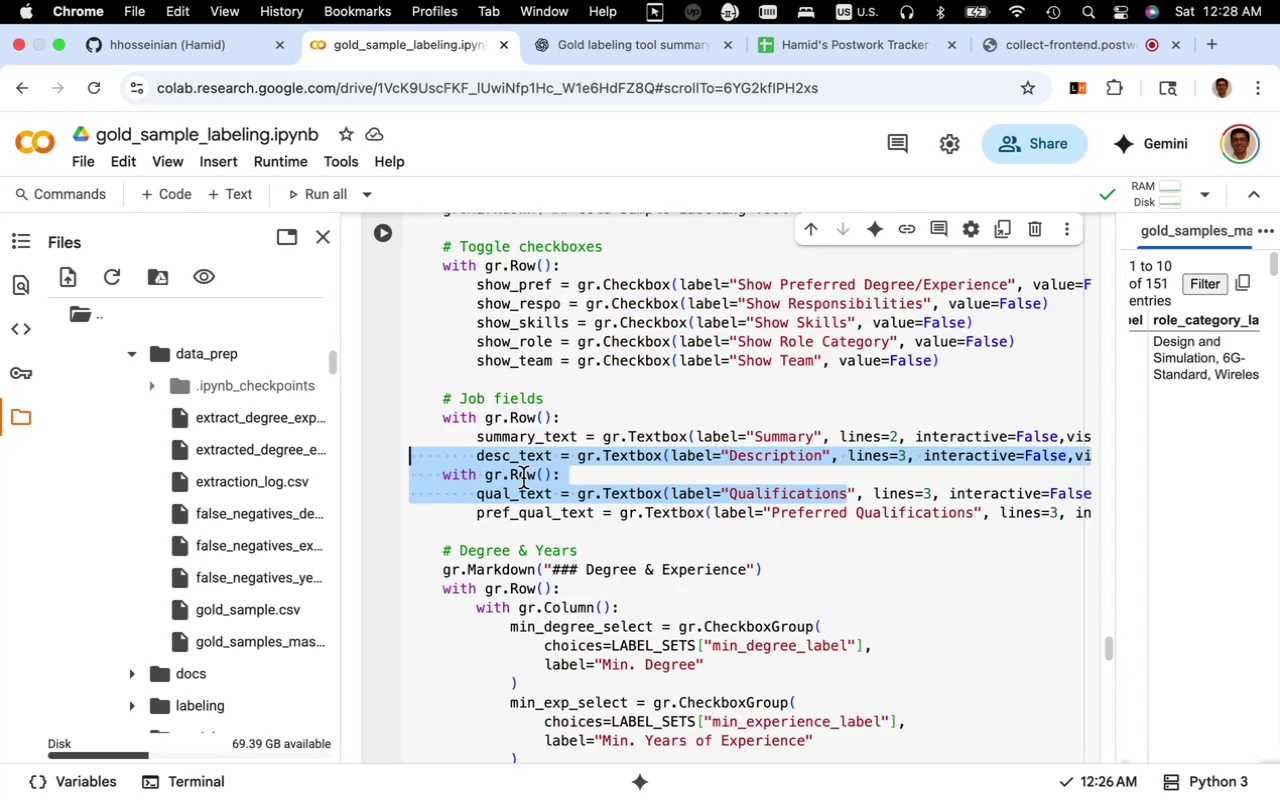 
left_click([523, 478])
 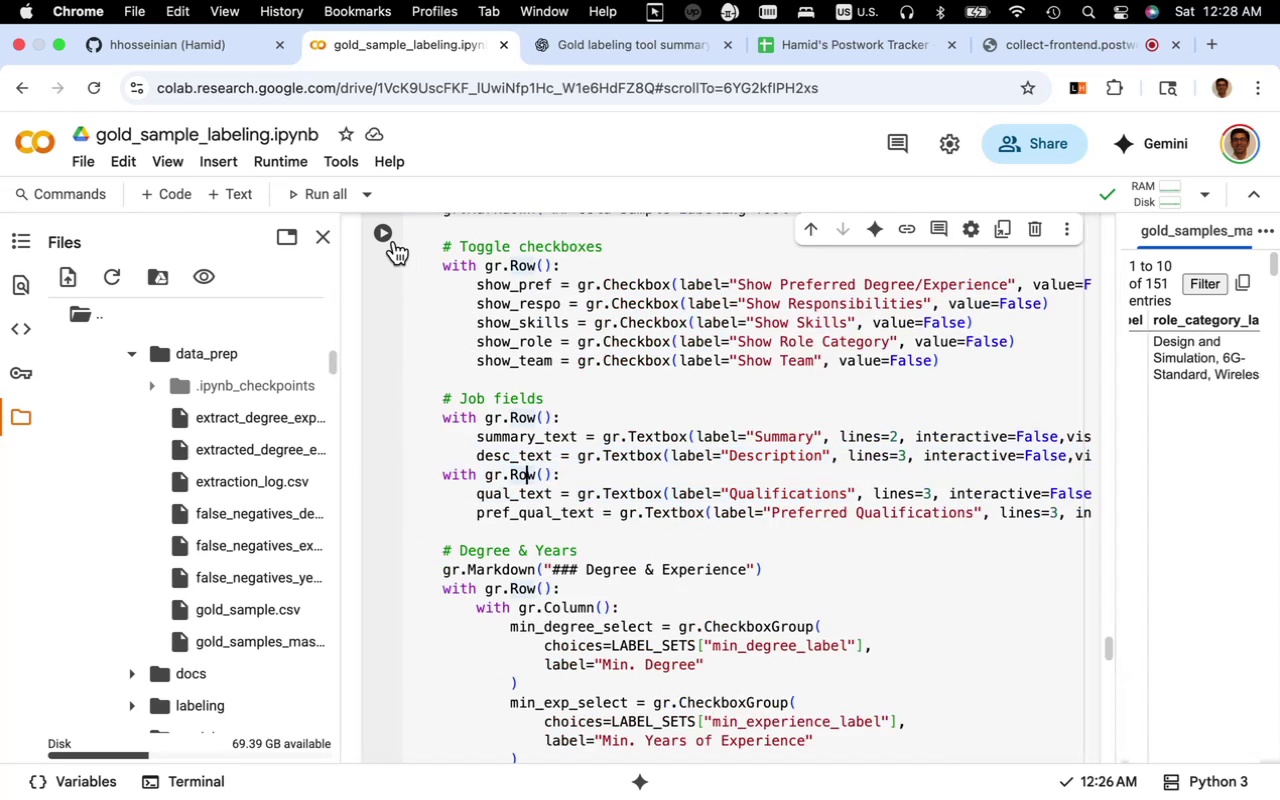 
left_click([391, 235])
 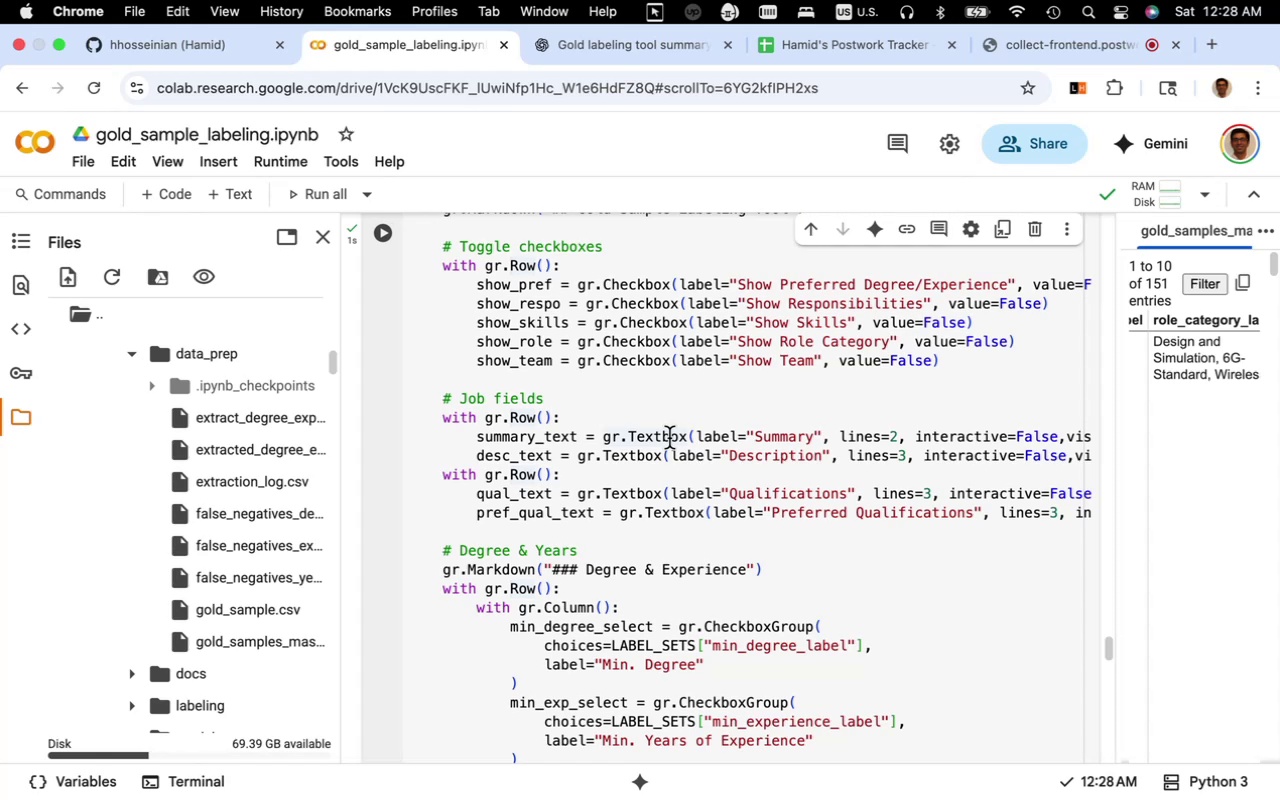 
scroll: coordinate [640, 565], scroll_direction: down, amount: 71.0
 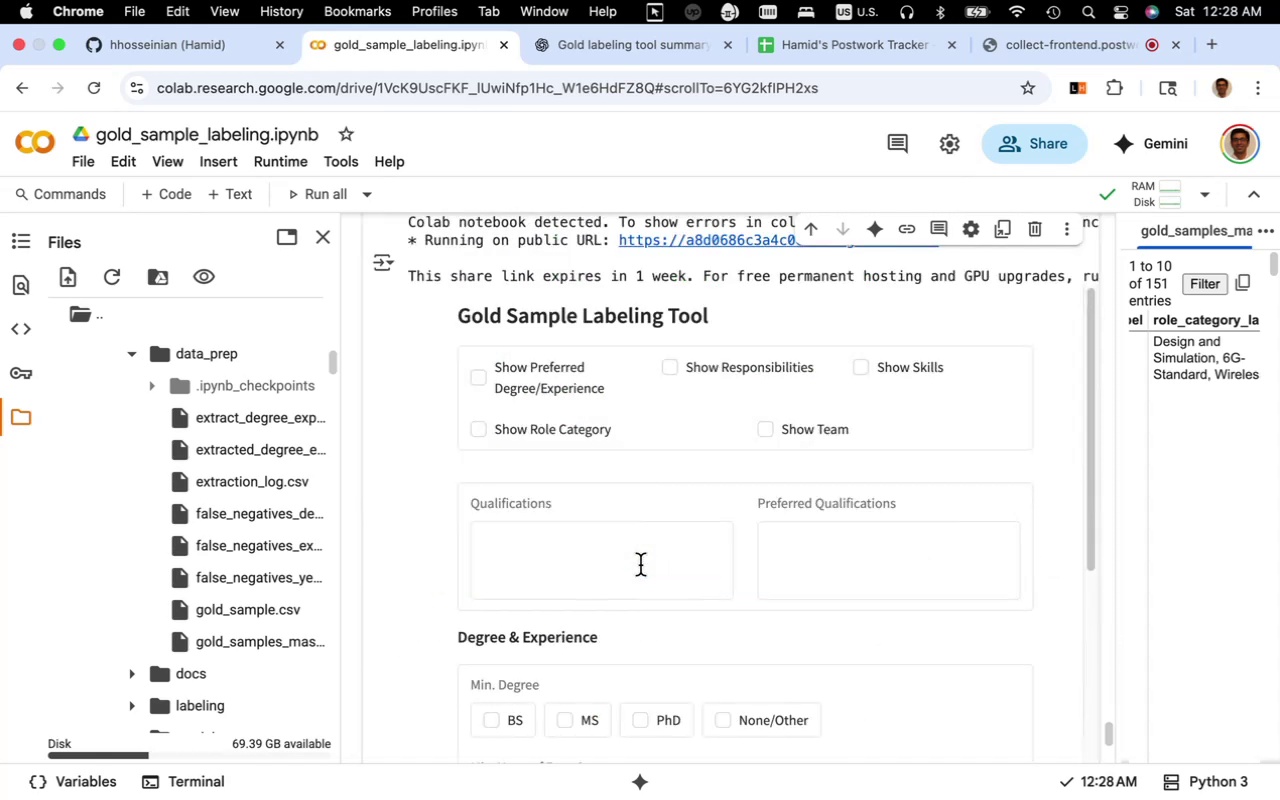 
scroll: coordinate [640, 565], scroll_direction: up, amount: 4.0
 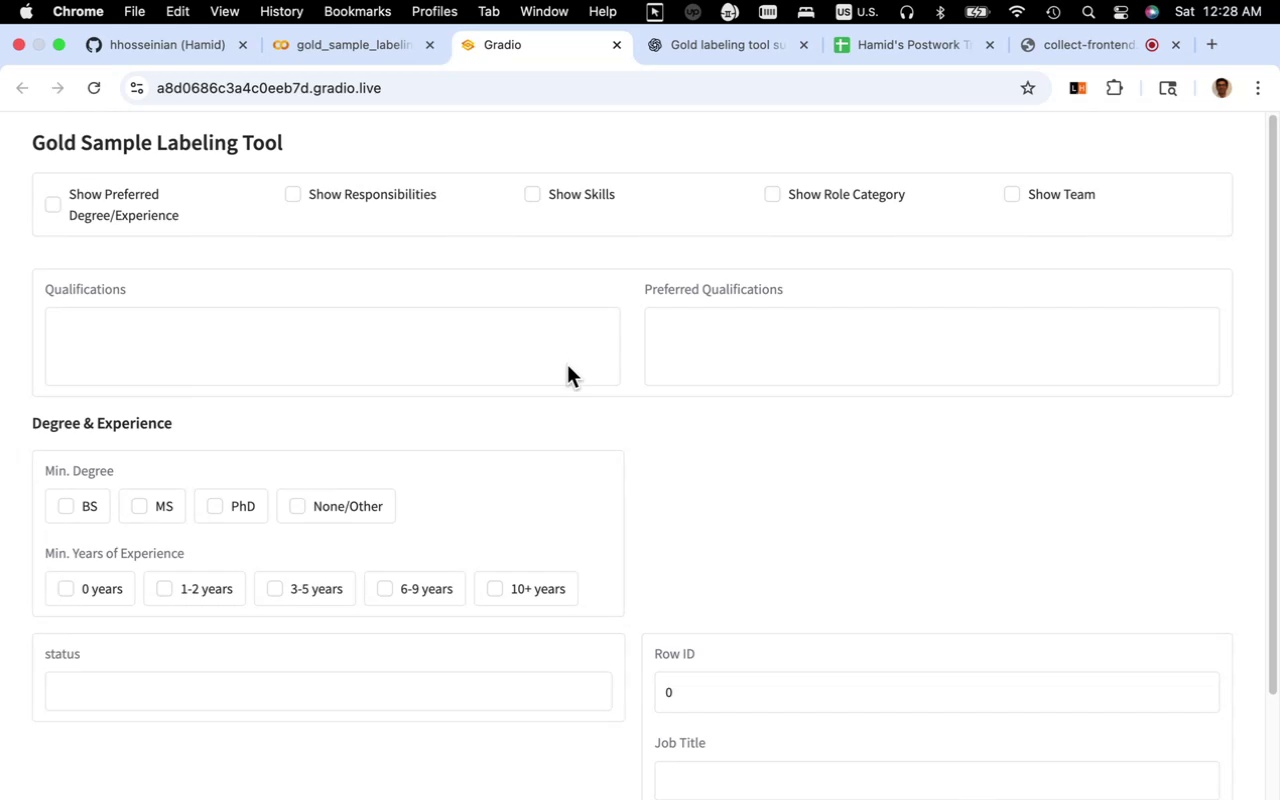 
wait(7.76)
 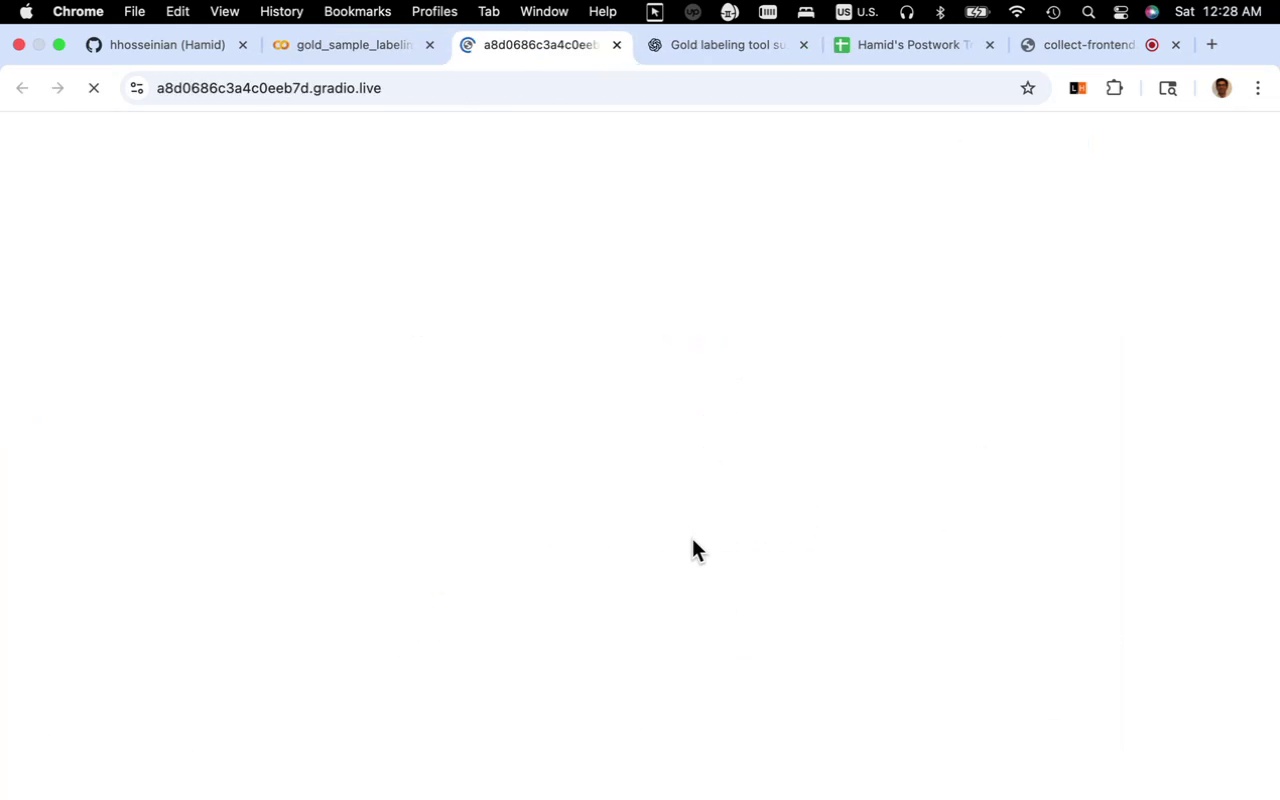 
left_click([137, 213])
 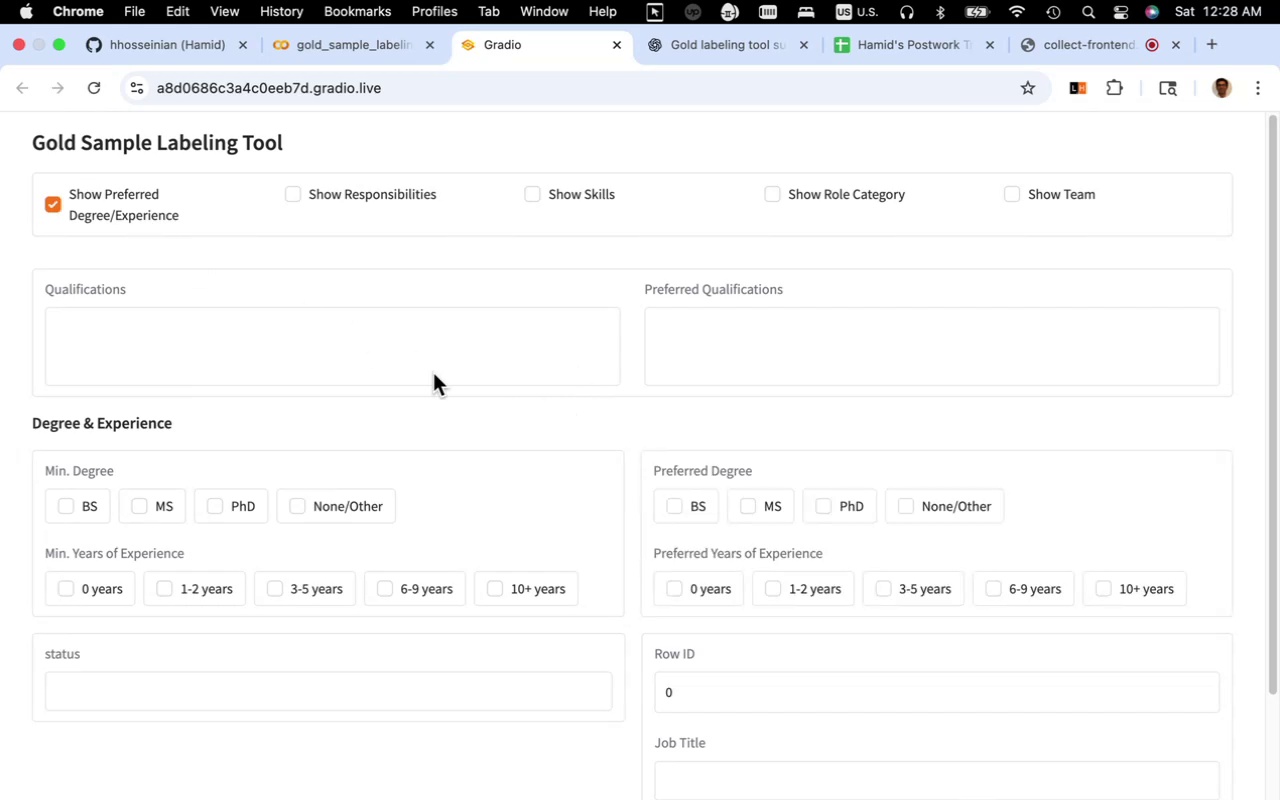 
scroll: coordinate [694, 387], scroll_direction: down, amount: 10.0
 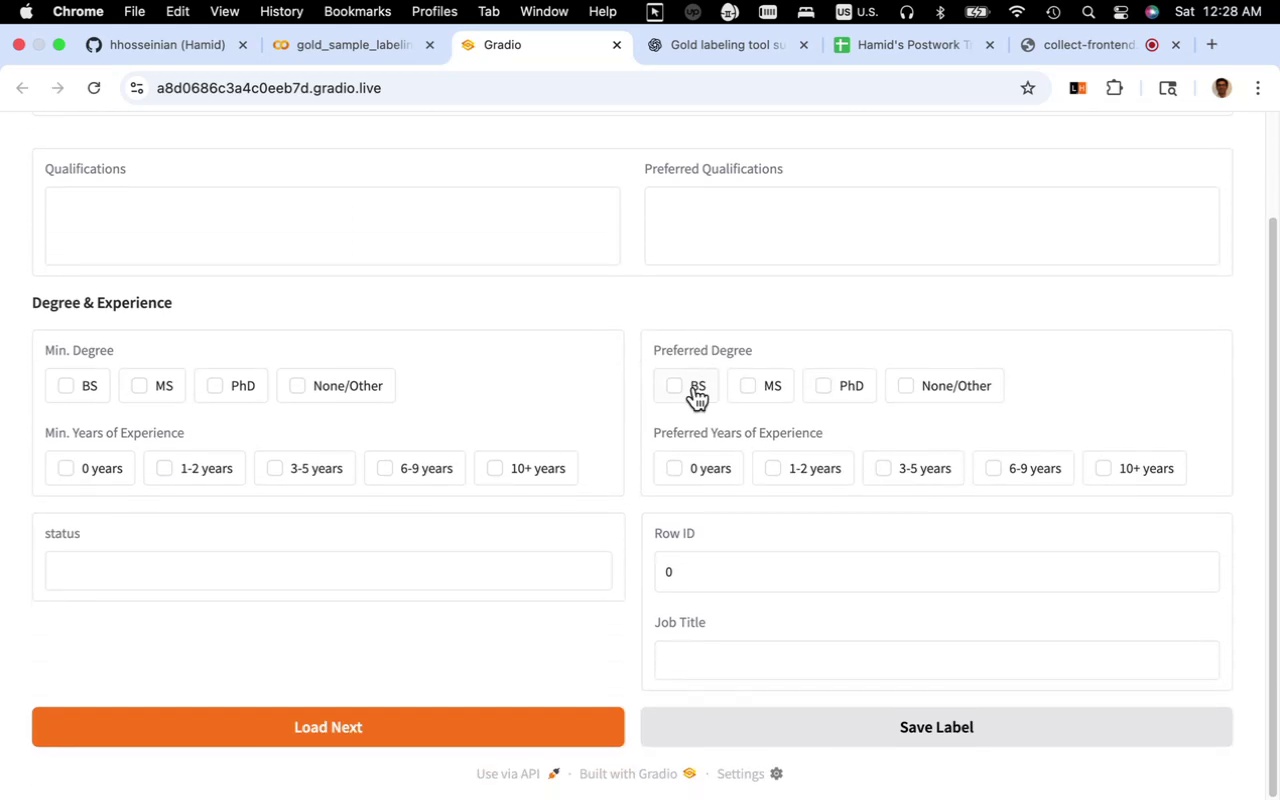 
scroll: coordinate [694, 387], scroll_direction: up, amount: 5.0
 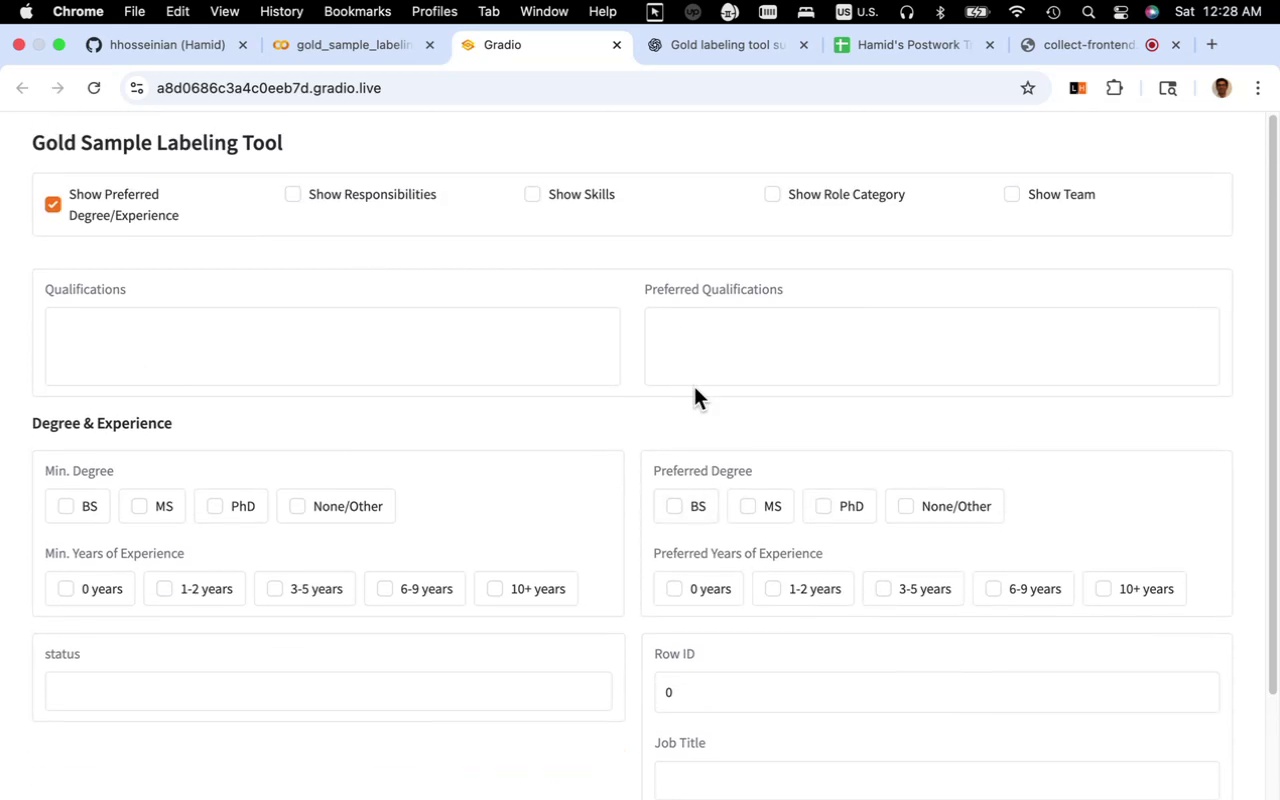 
scroll: coordinate [694, 386], scroll_direction: down, amount: 13.0
 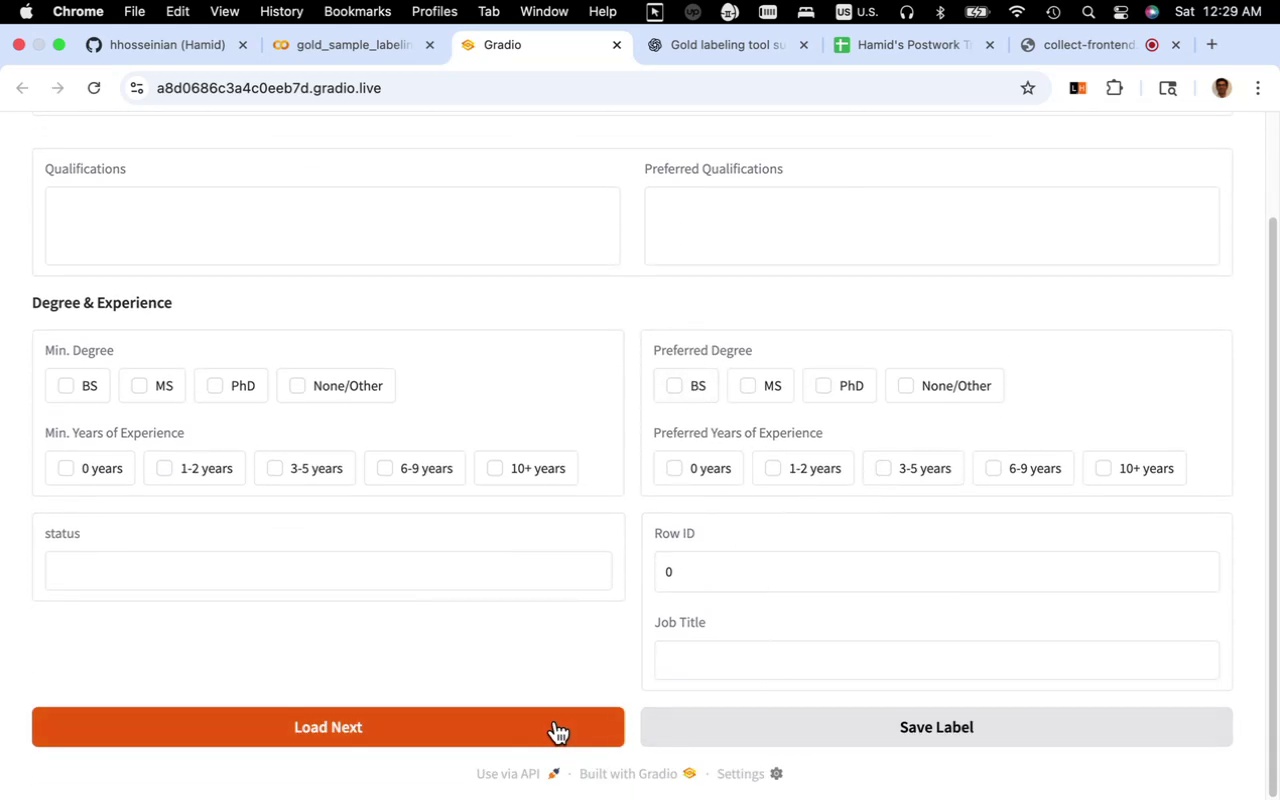 
left_click([543, 727])
 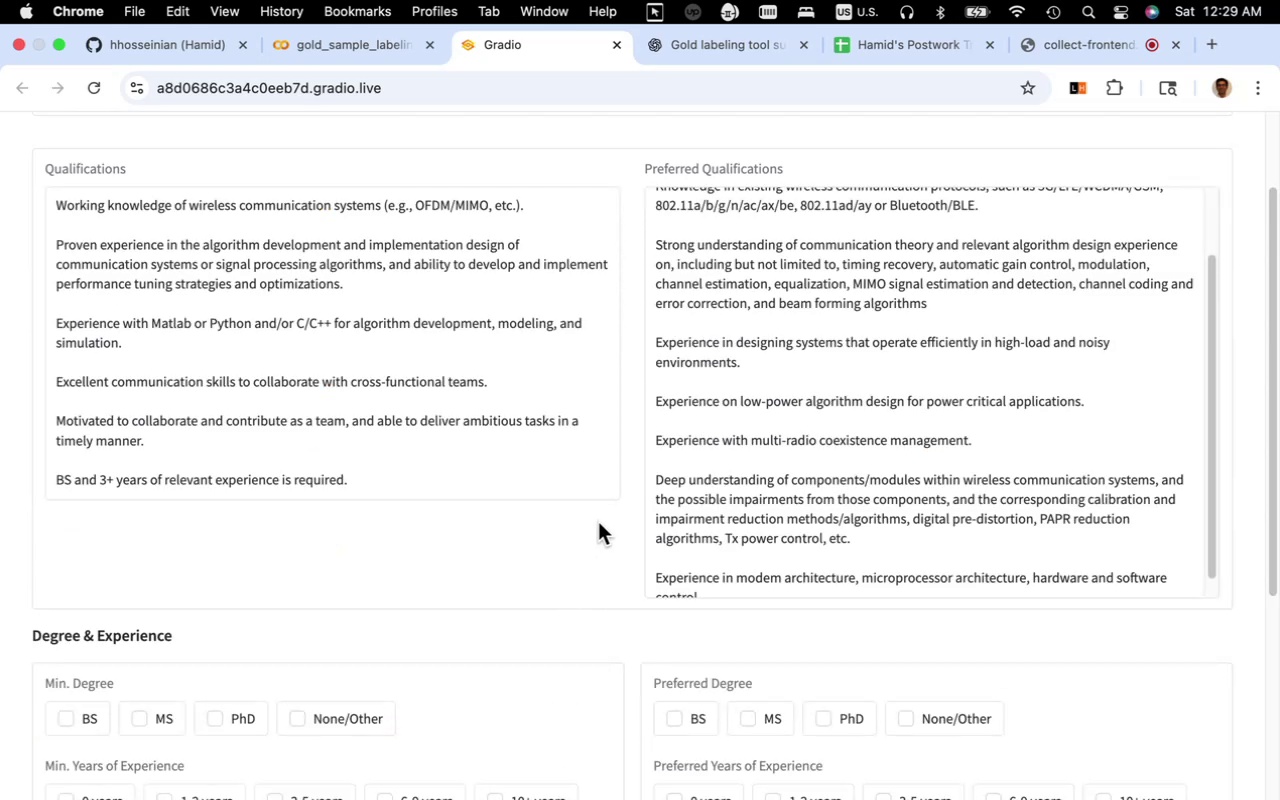 
scroll: coordinate [598, 522], scroll_direction: down, amount: 3.0
 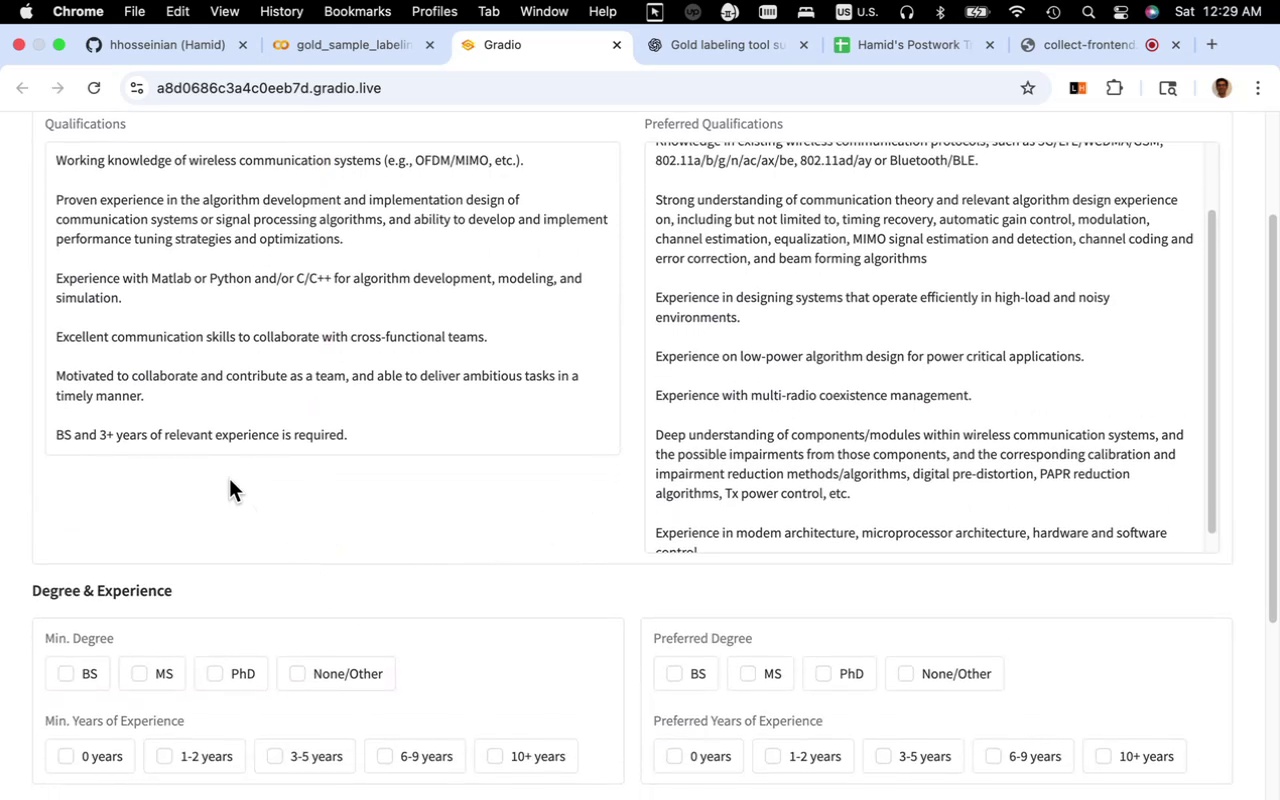 
left_click([65, 667])
 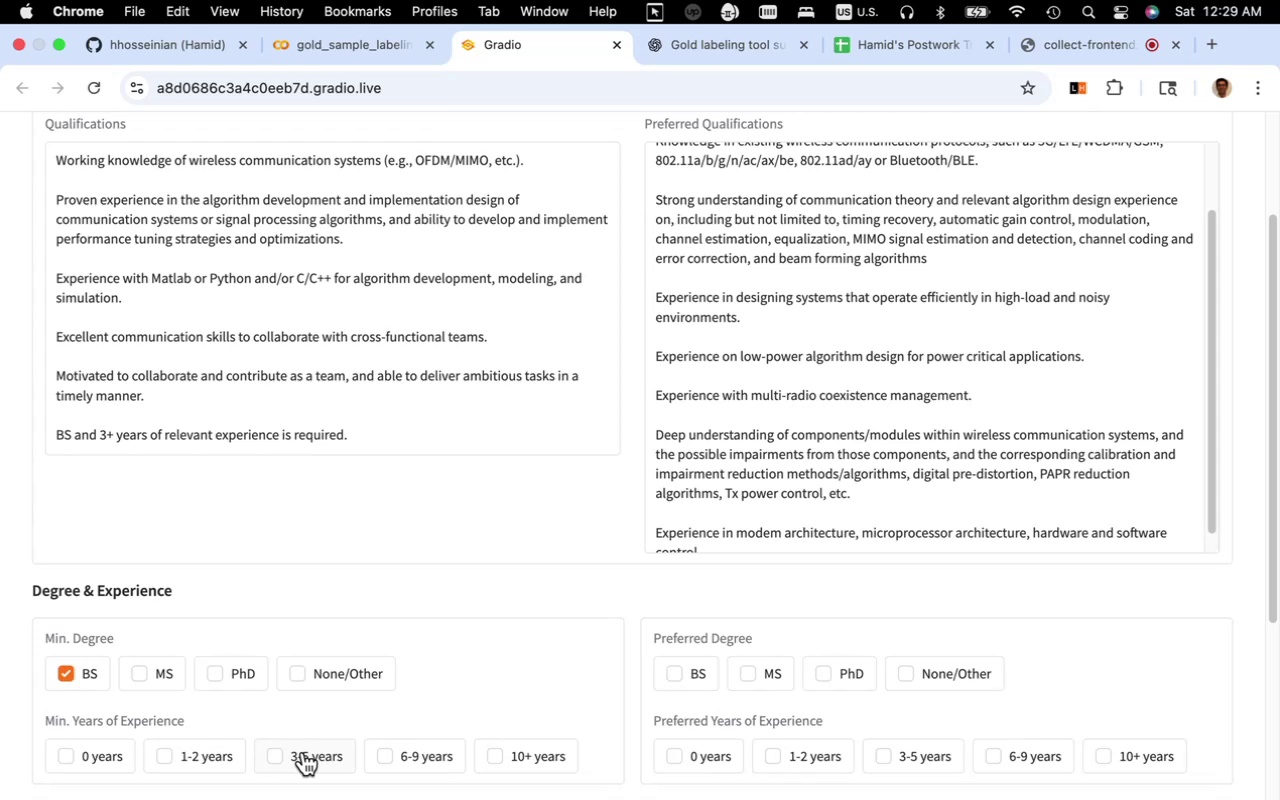 
wait(18.28)
 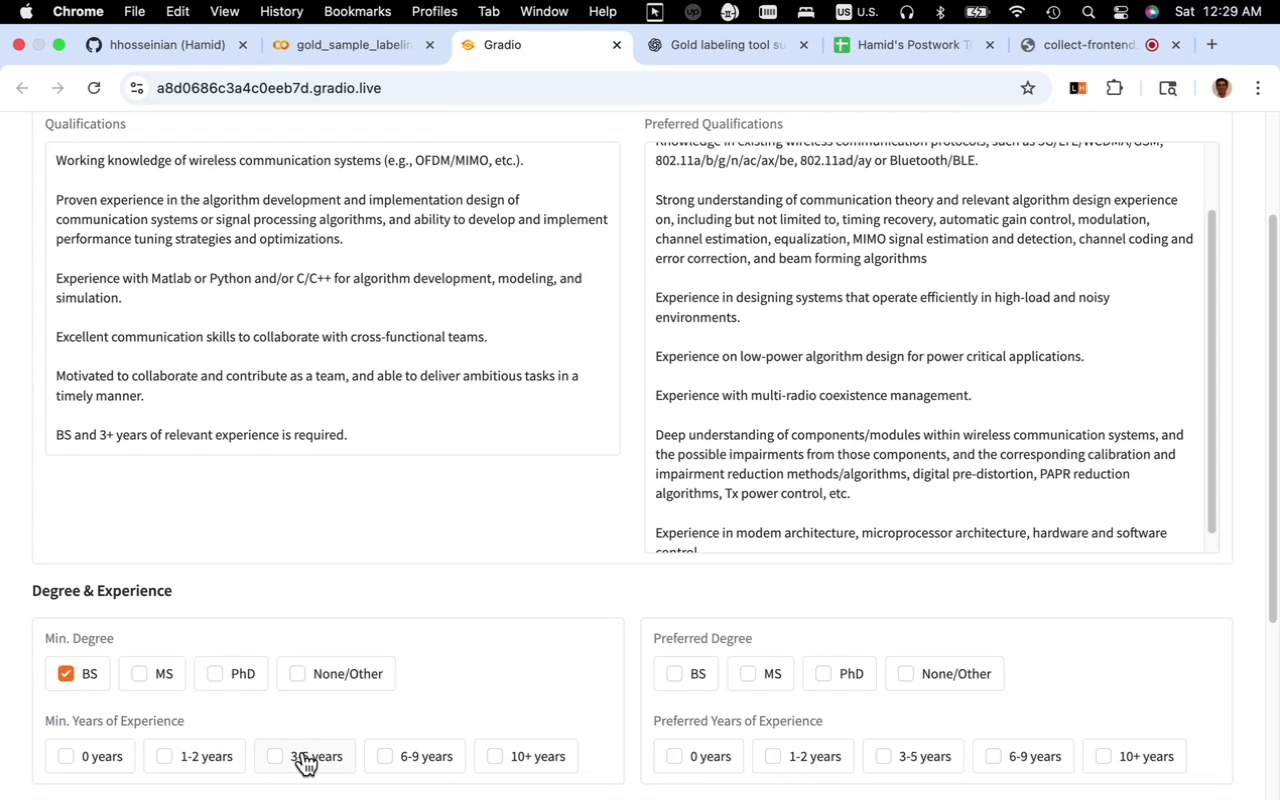 
left_click([298, 752])
 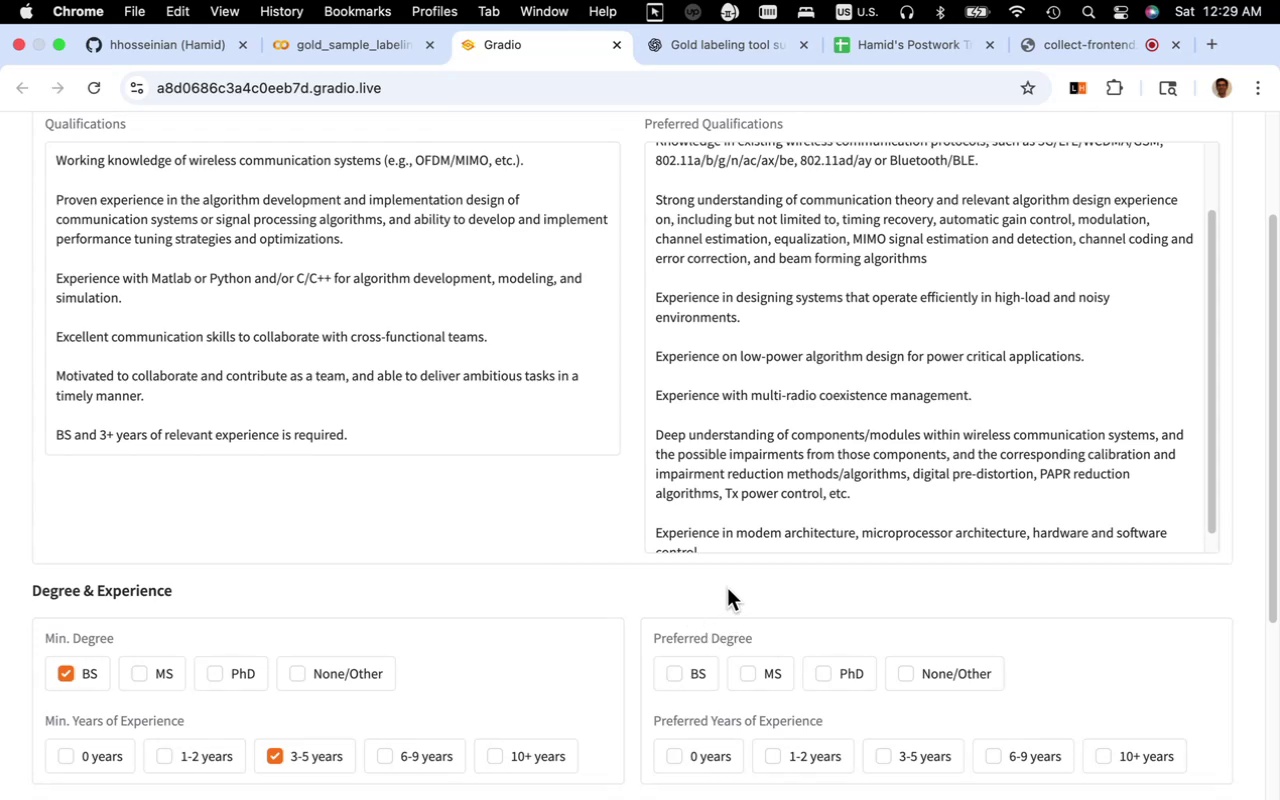 
wait(25.27)
 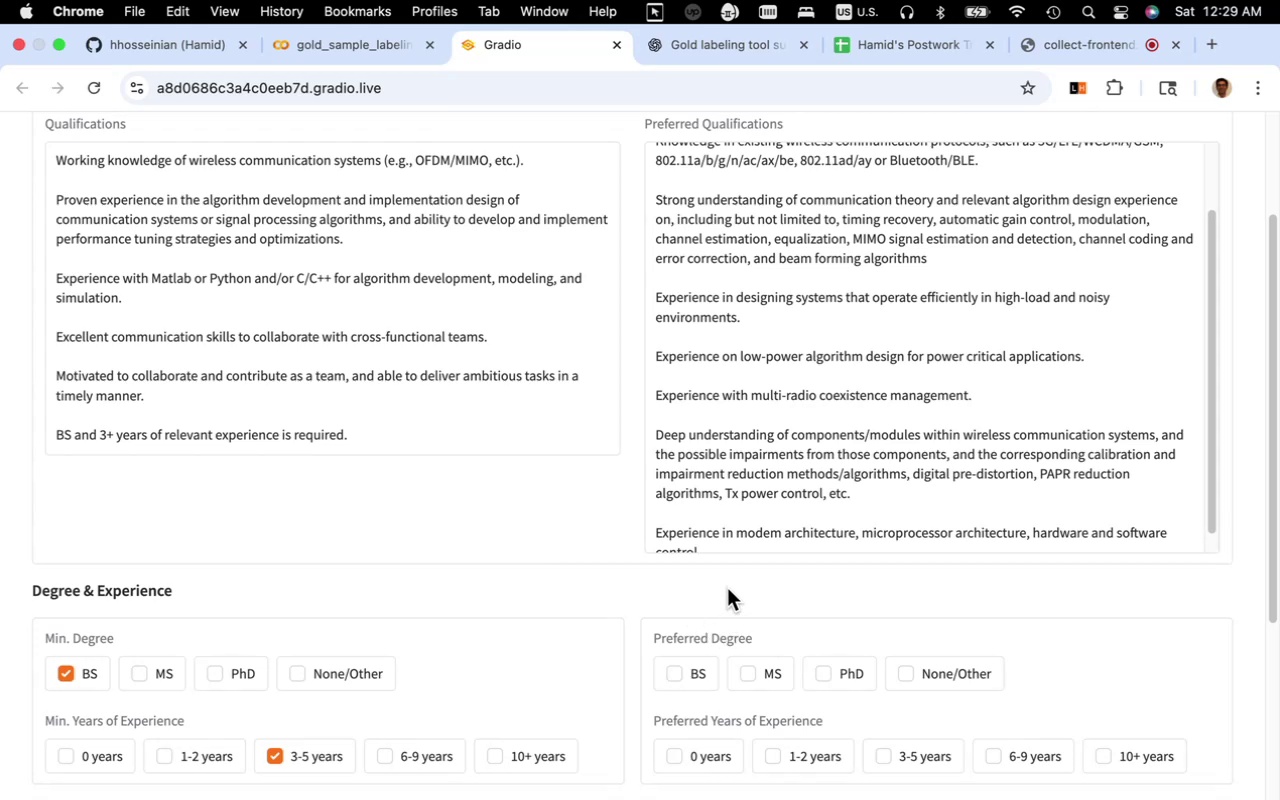 
scroll: coordinate [789, 473], scroll_direction: up, amount: 5.0
 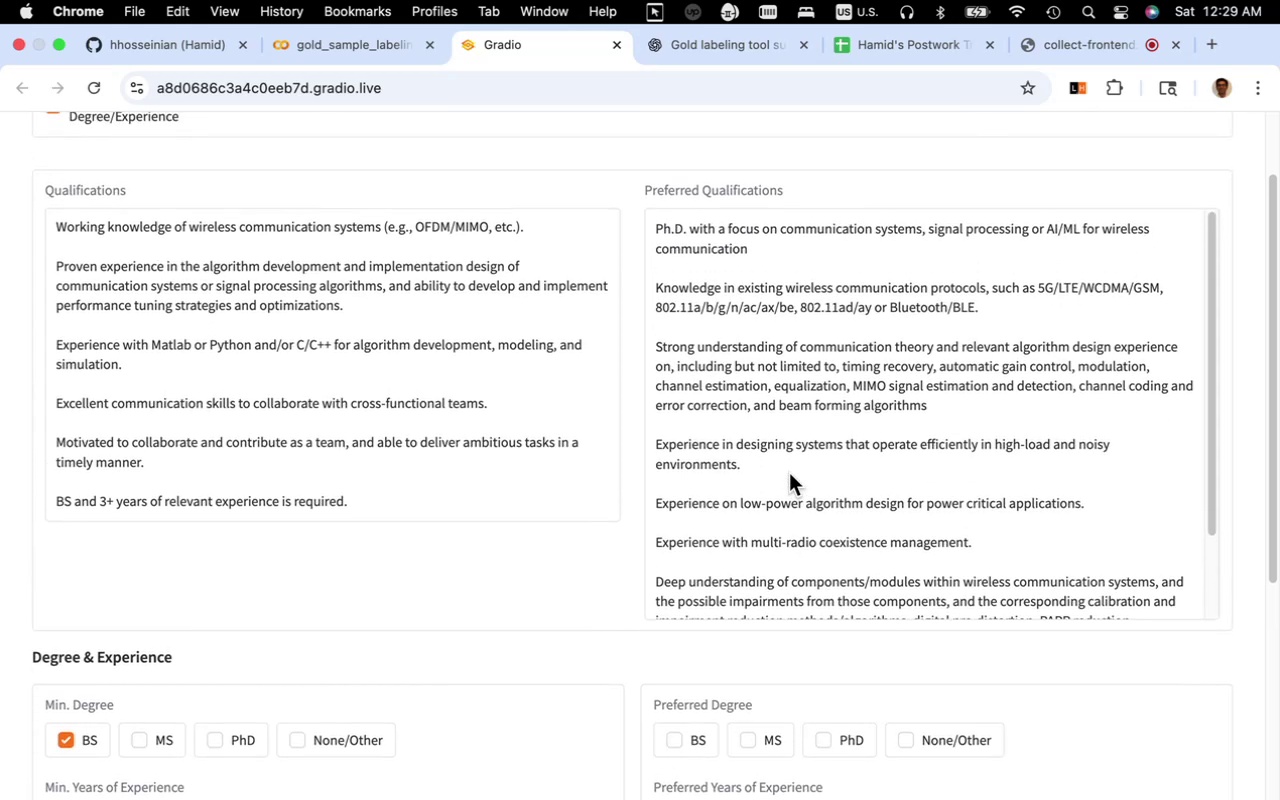 
scroll: coordinate [789, 473], scroll_direction: down, amount: 6.0
 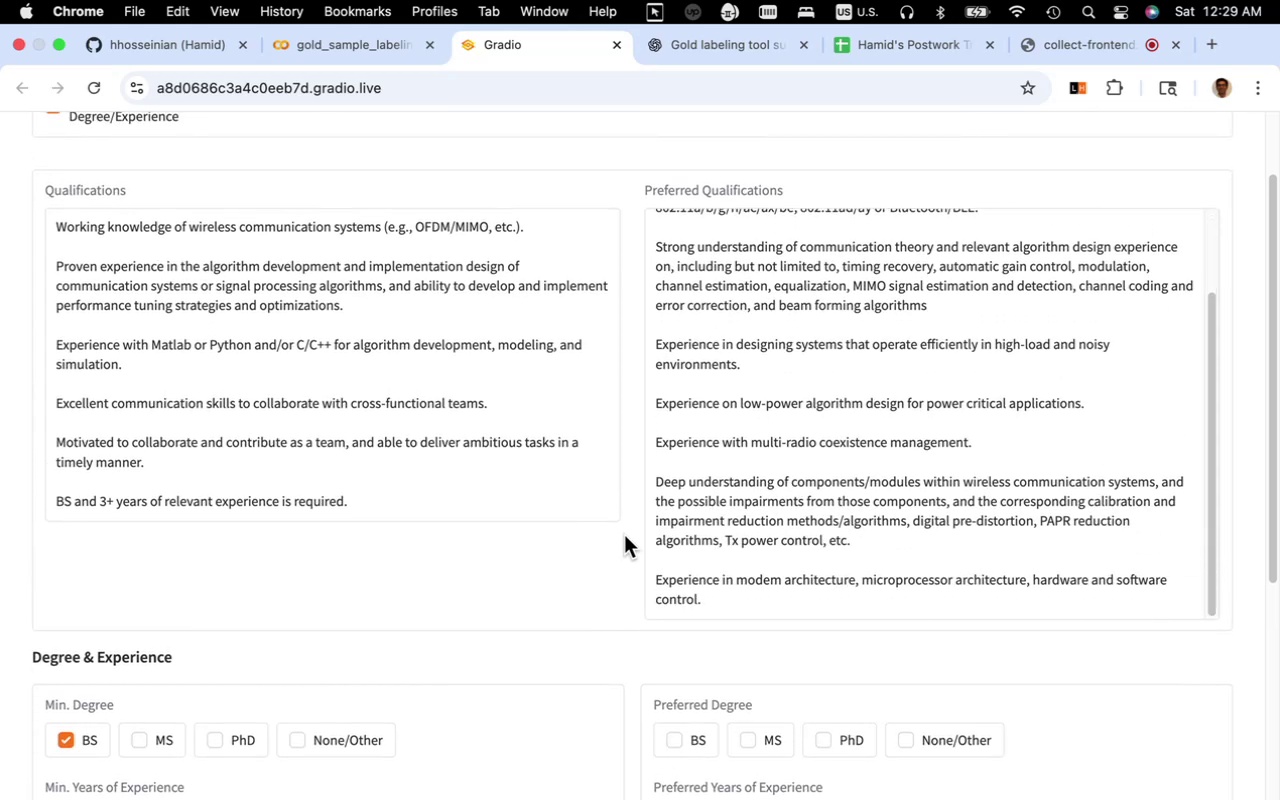 
scroll: coordinate [704, 523], scroll_direction: up, amount: 6.0
 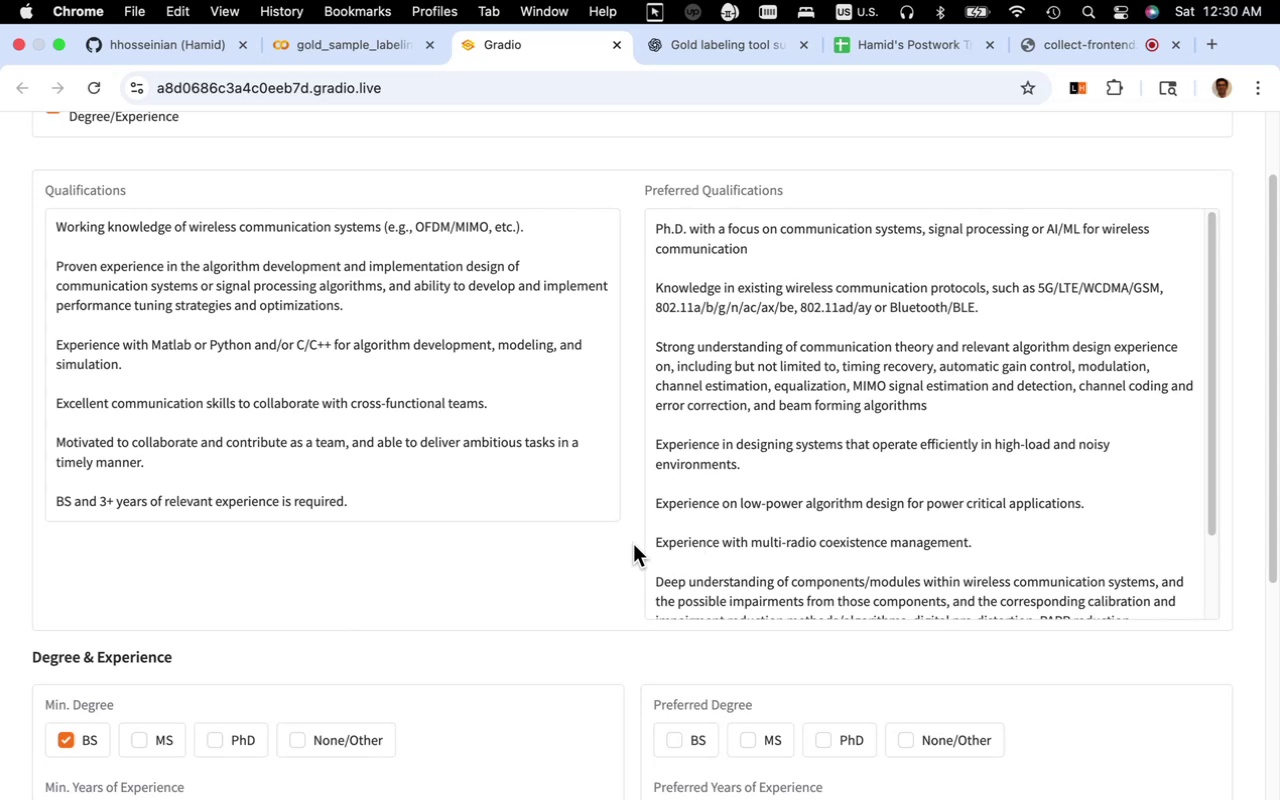 
wait(9.41)
 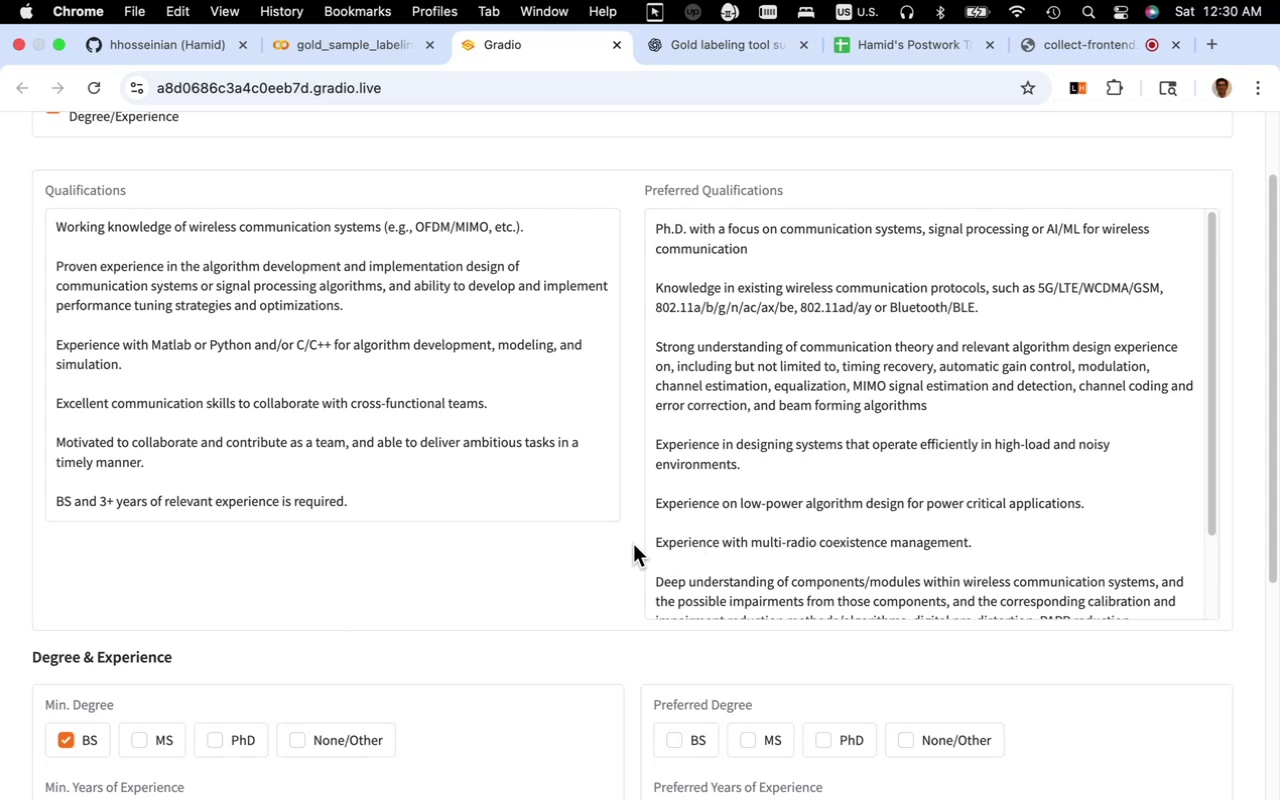 
scroll: coordinate [633, 544], scroll_direction: down, amount: 5.0
 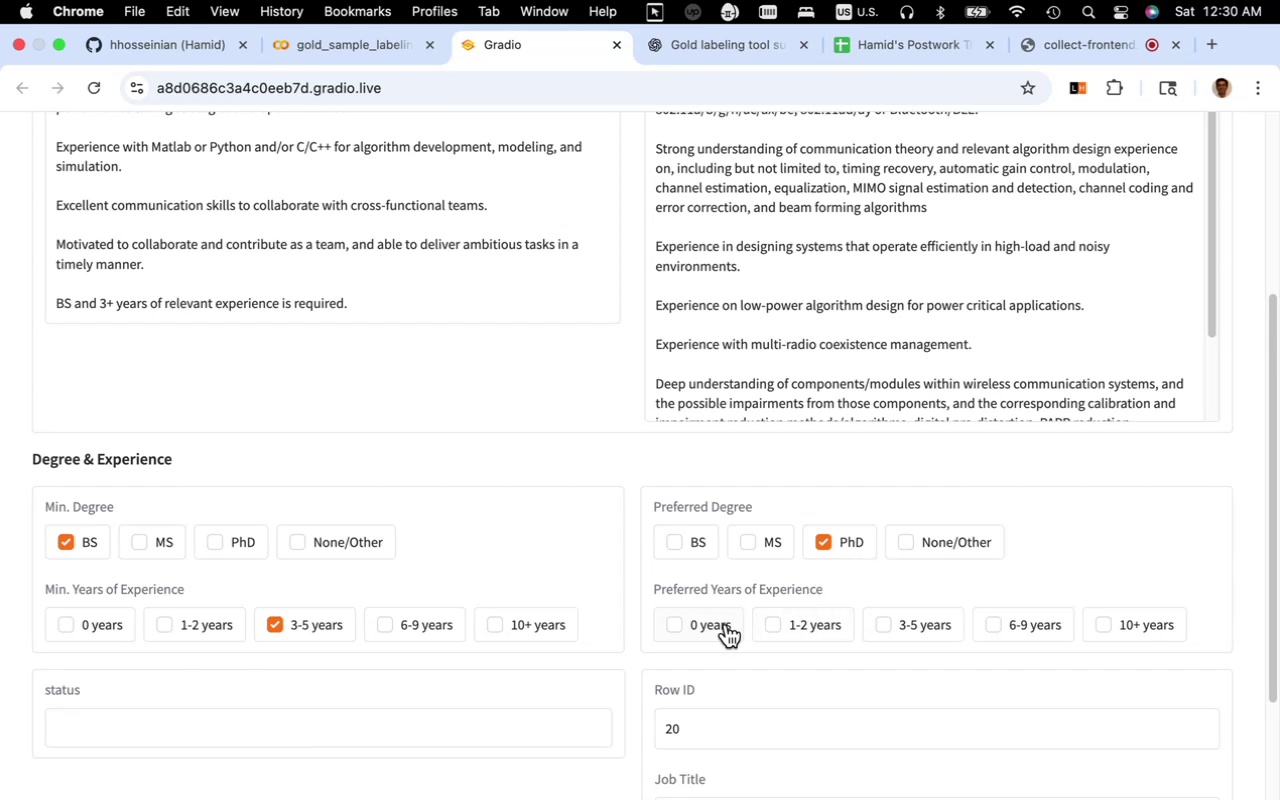 
wait(13.72)
 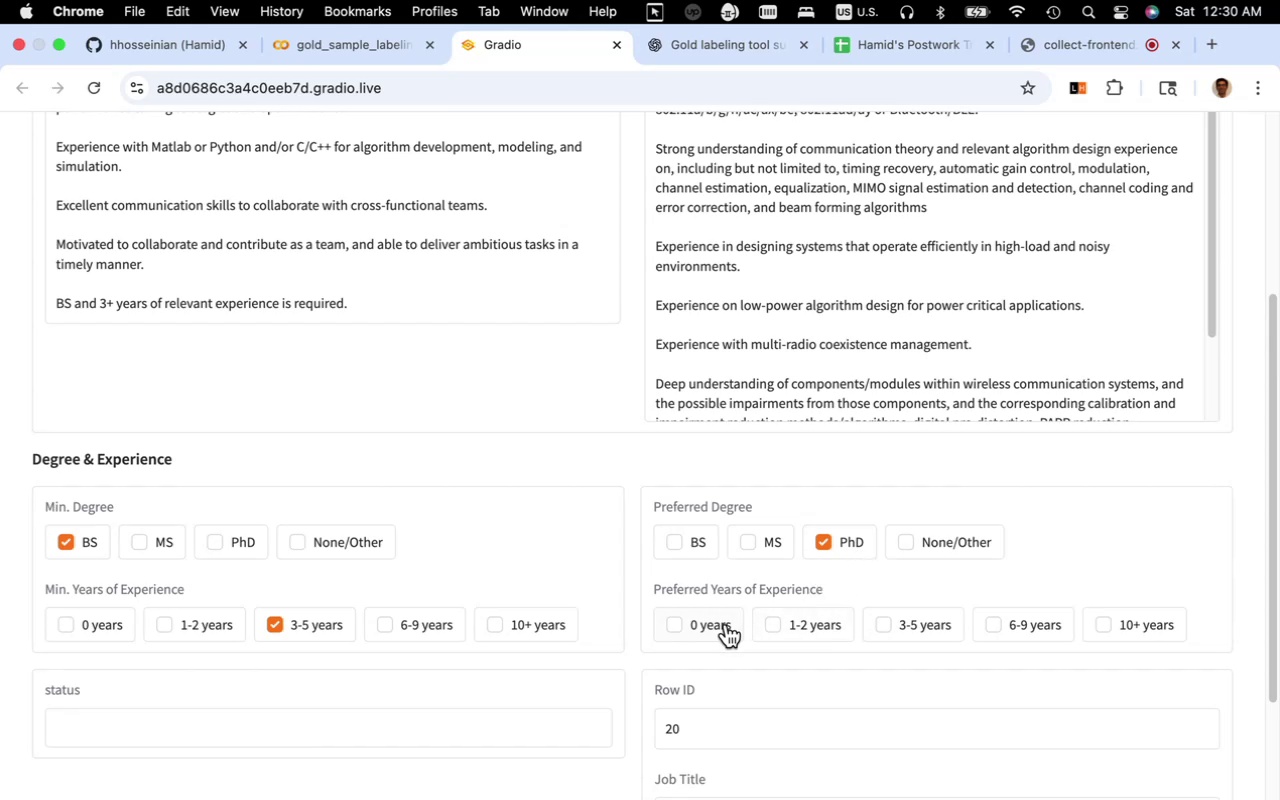 
left_click([726, 624])
 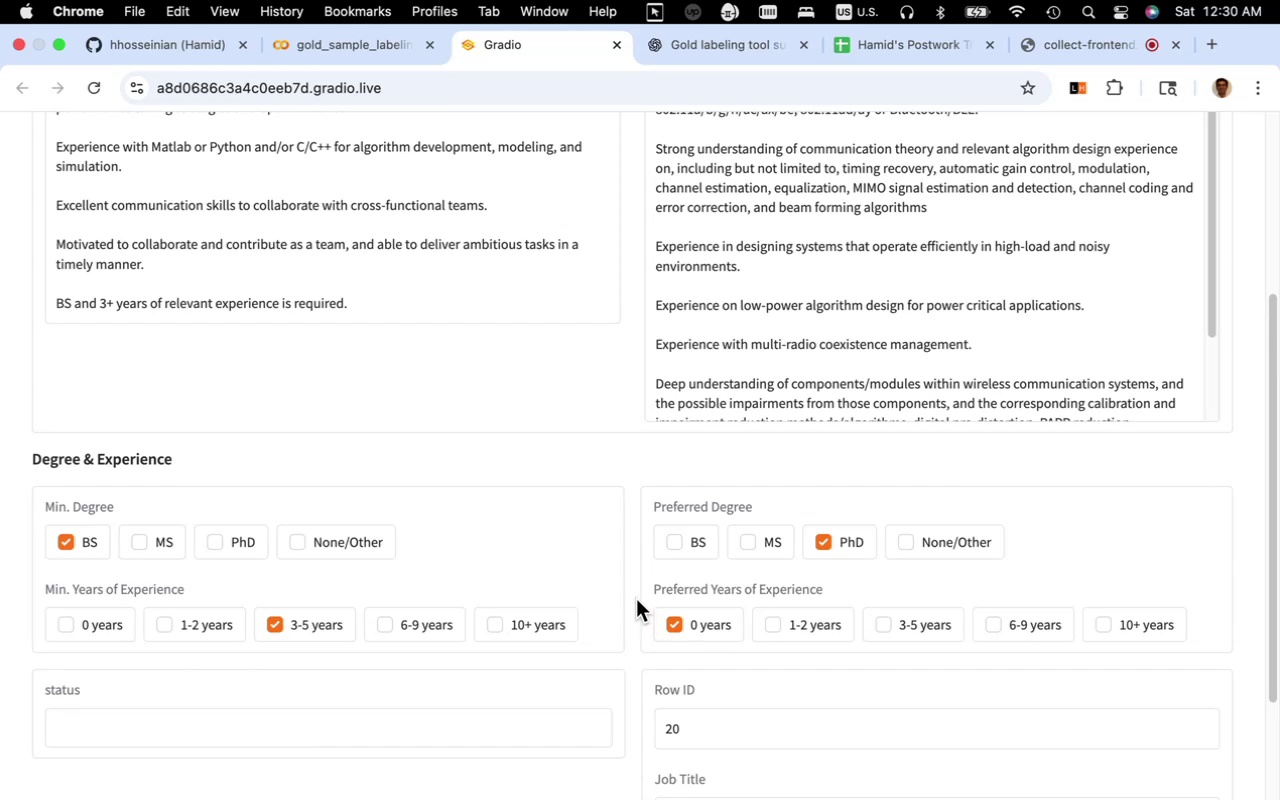 
scroll: coordinate [628, 596], scroll_direction: down, amount: 6.0
 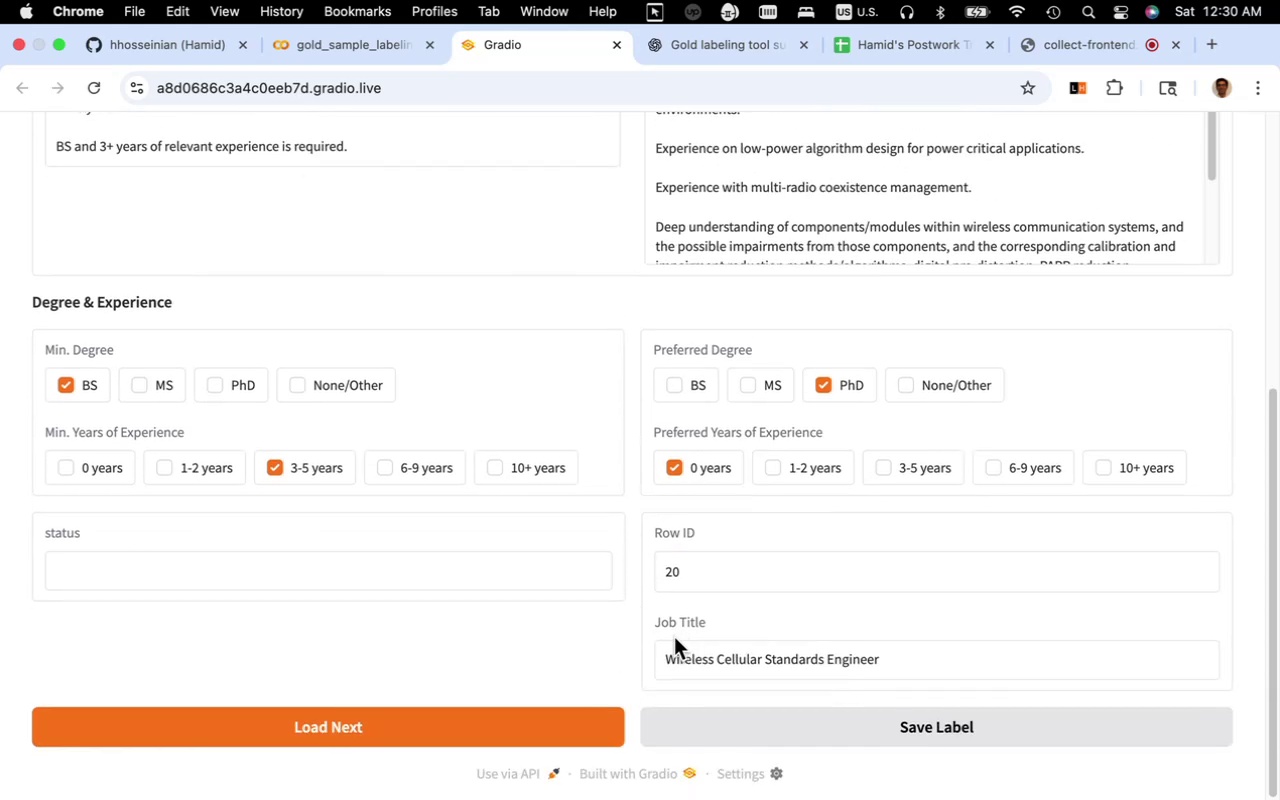 
scroll: coordinate [650, 610], scroll_direction: up, amount: 4.0
 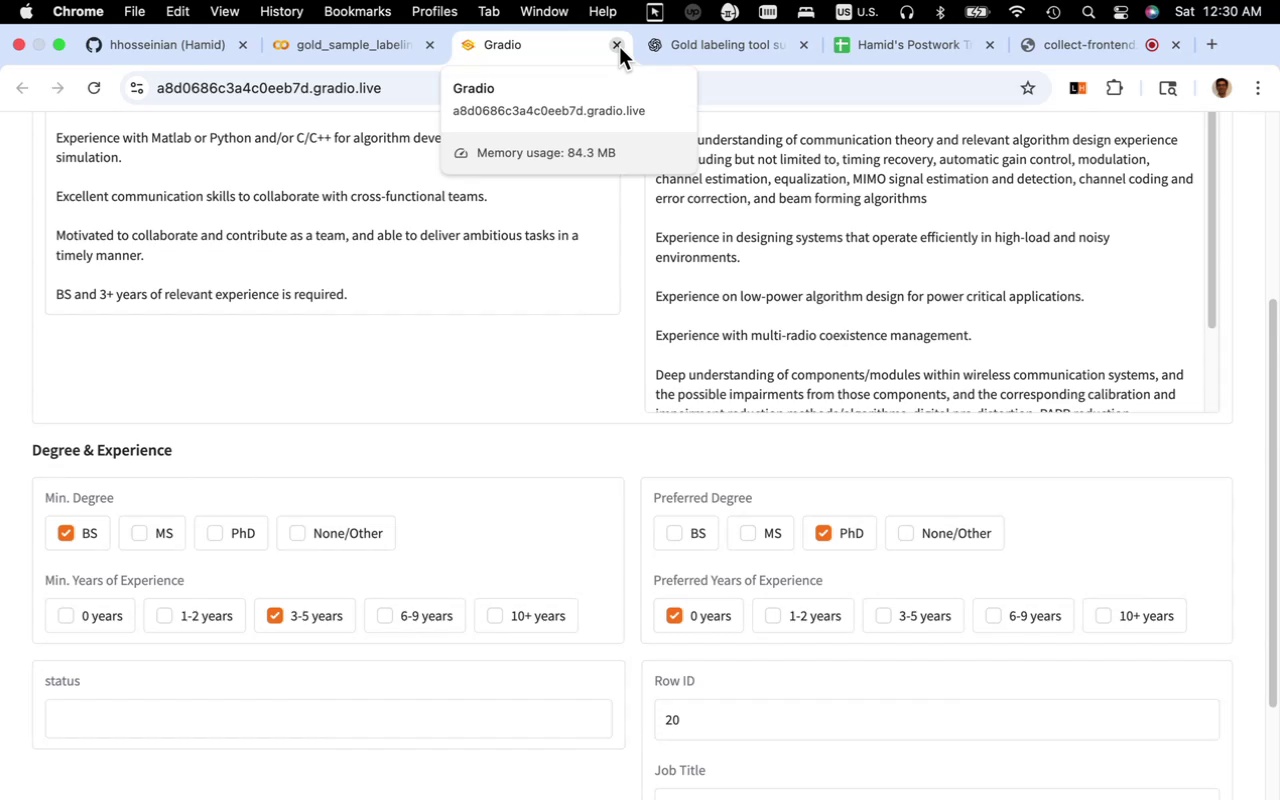 
wait(7.62)
 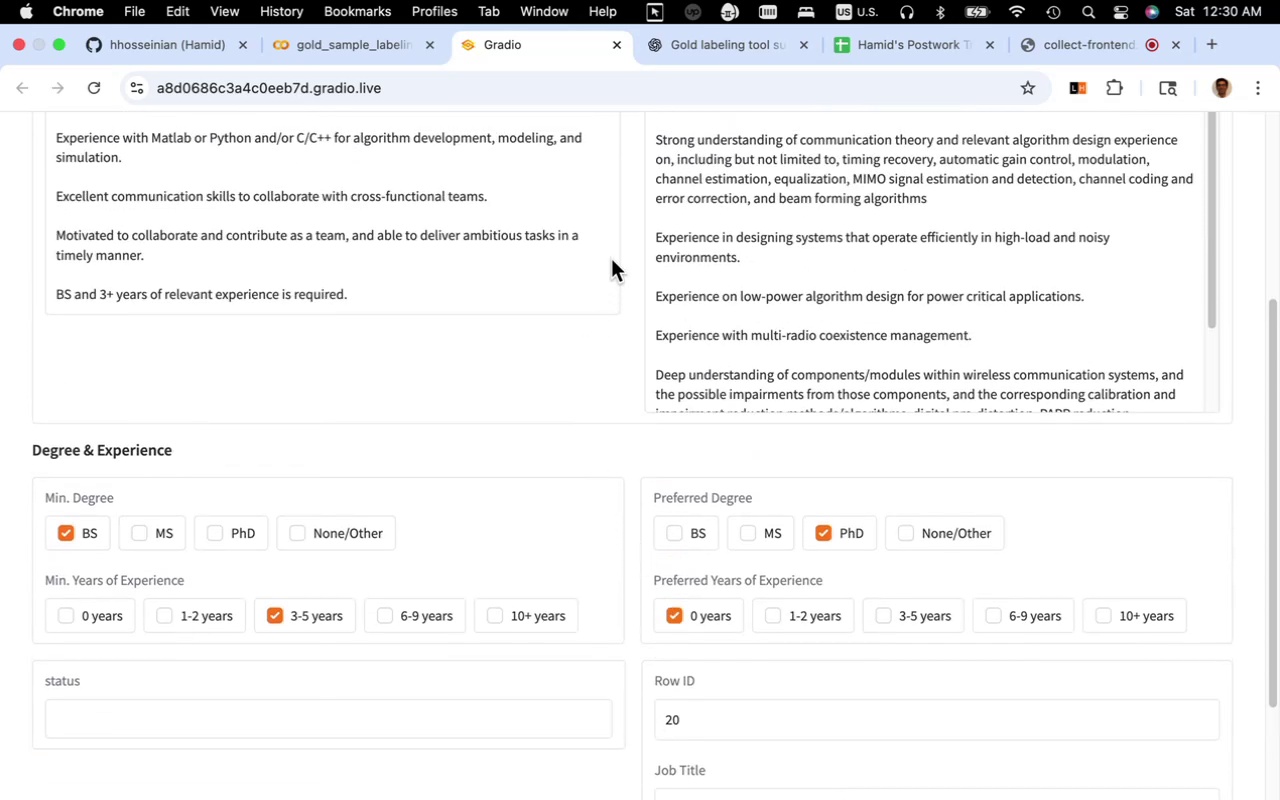 
left_click([619, 47])
 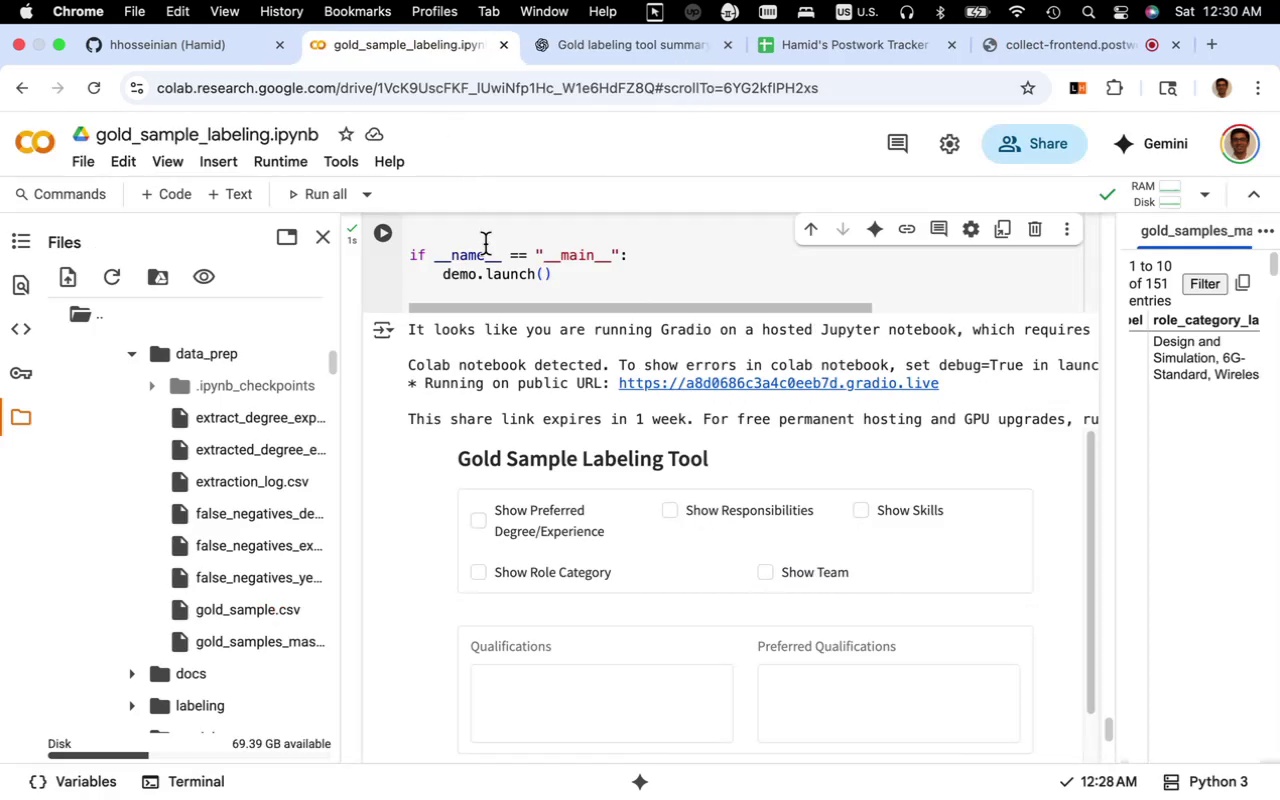 
scroll: coordinate [659, 513], scroll_direction: up, amount: 40.0
 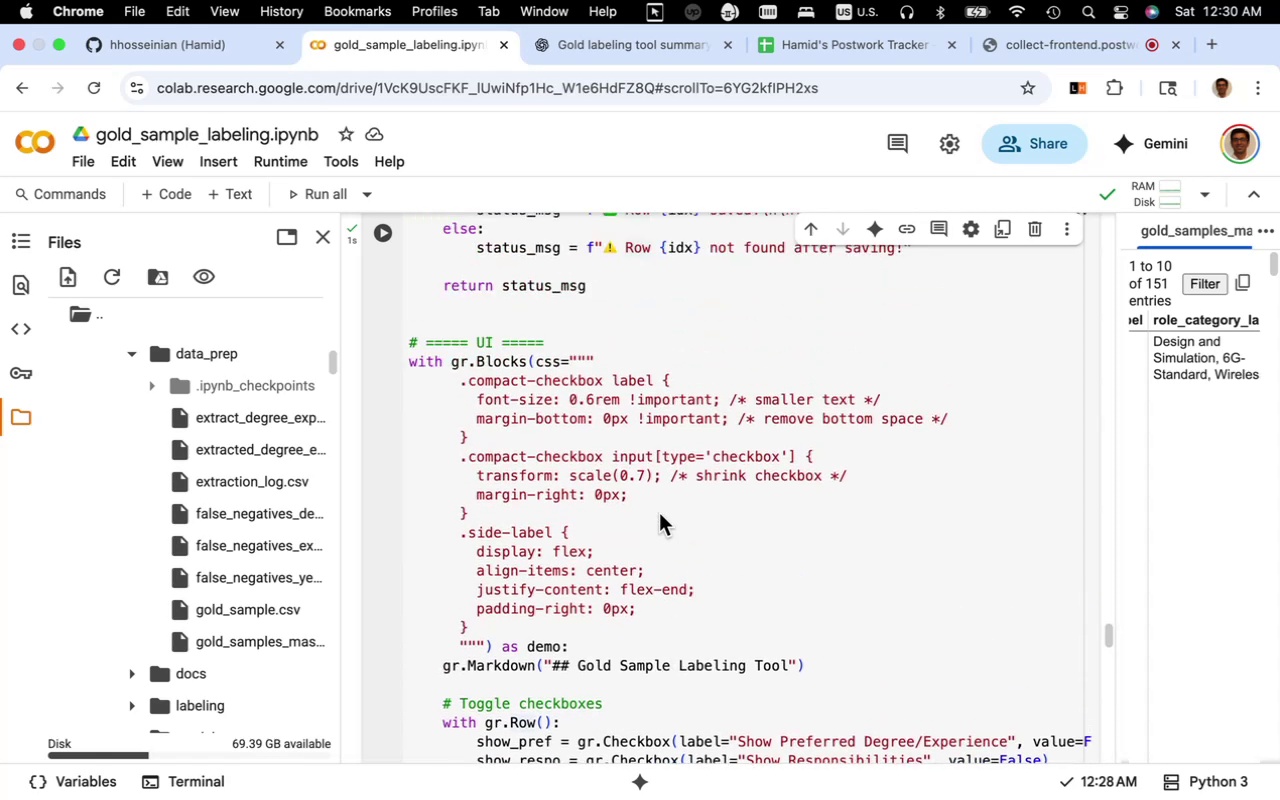 
scroll: coordinate [659, 513], scroll_direction: down, amount: 5.0
 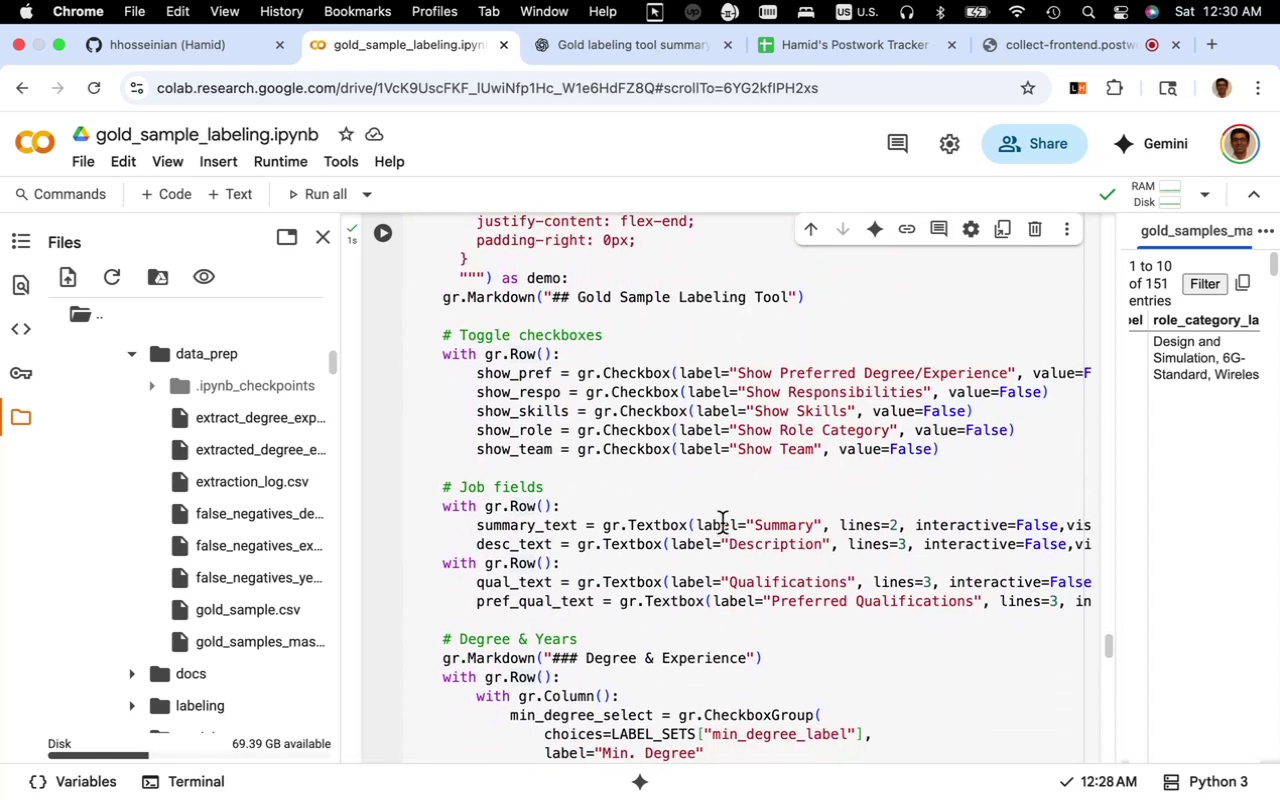 
wait(8.43)
 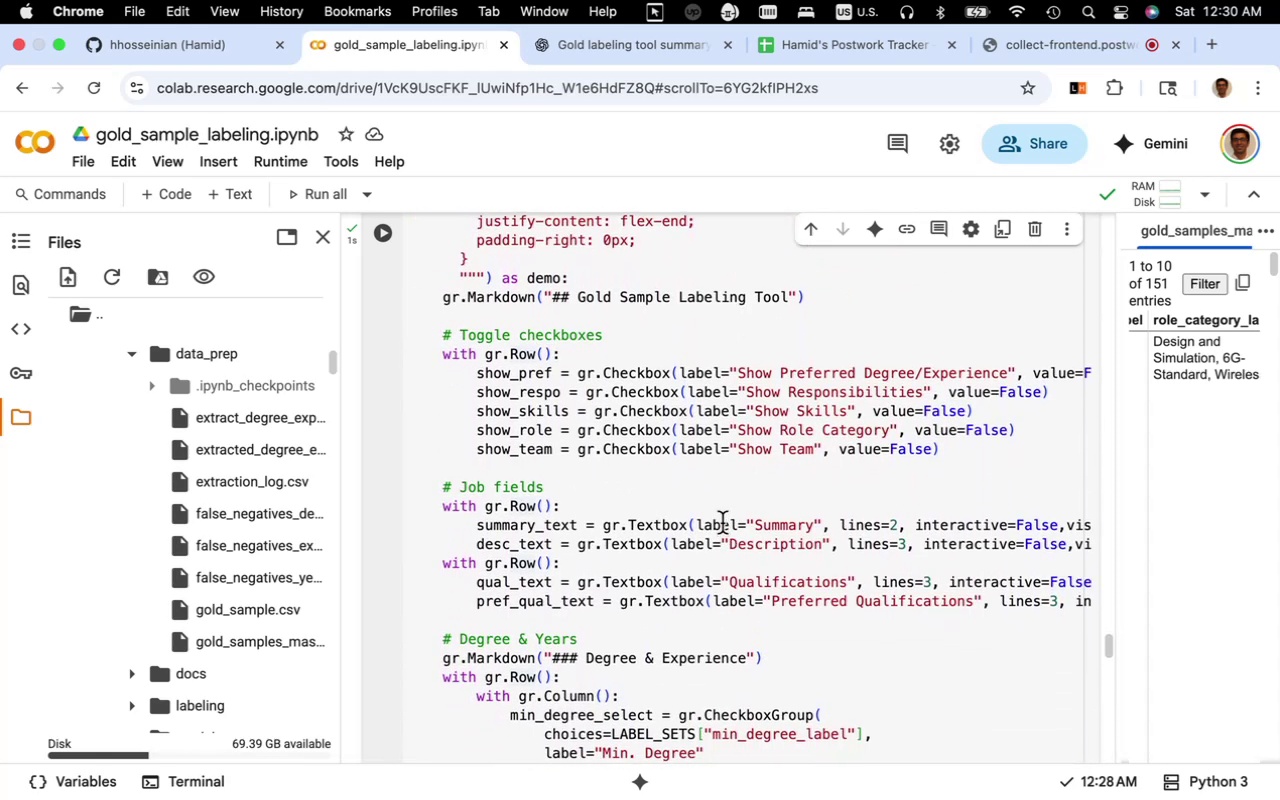 
scroll: coordinate [727, 528], scroll_direction: up, amount: 23.0
 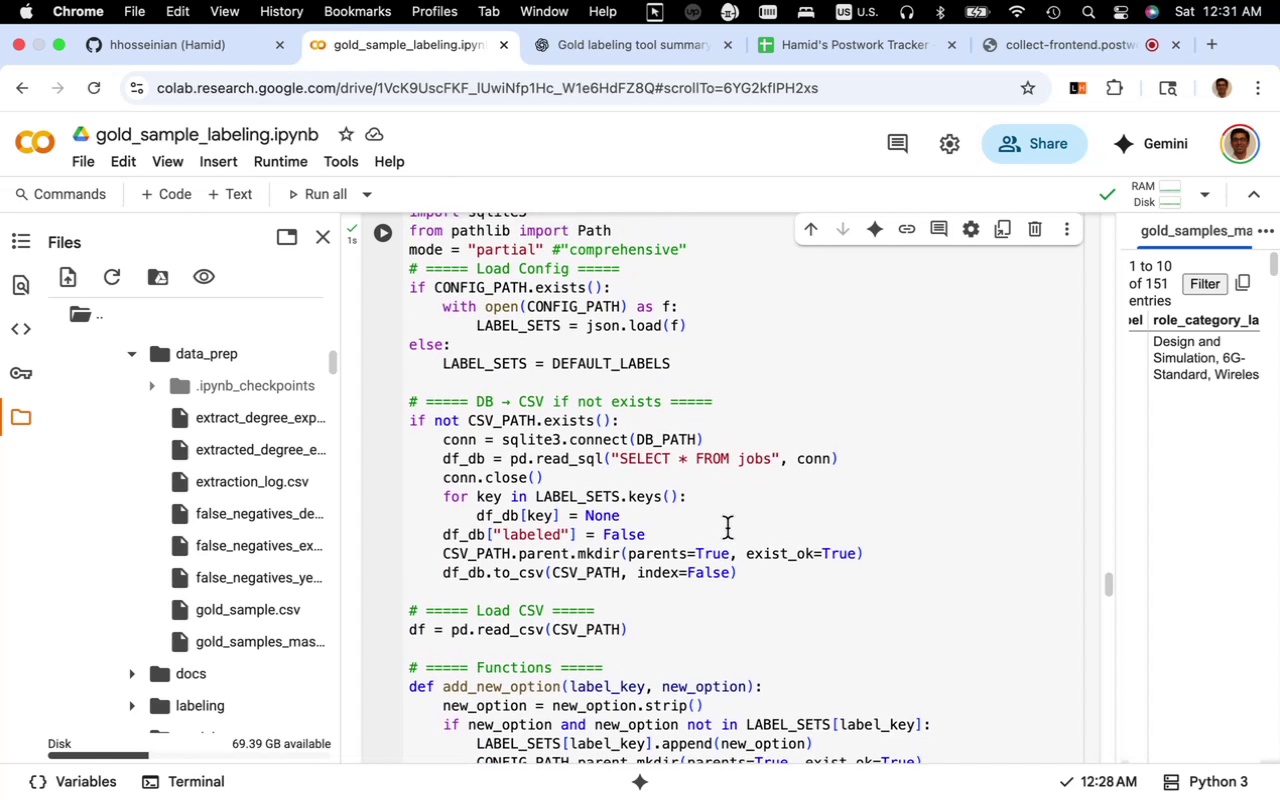 
scroll: coordinate [727, 528], scroll_direction: down, amount: 42.0
 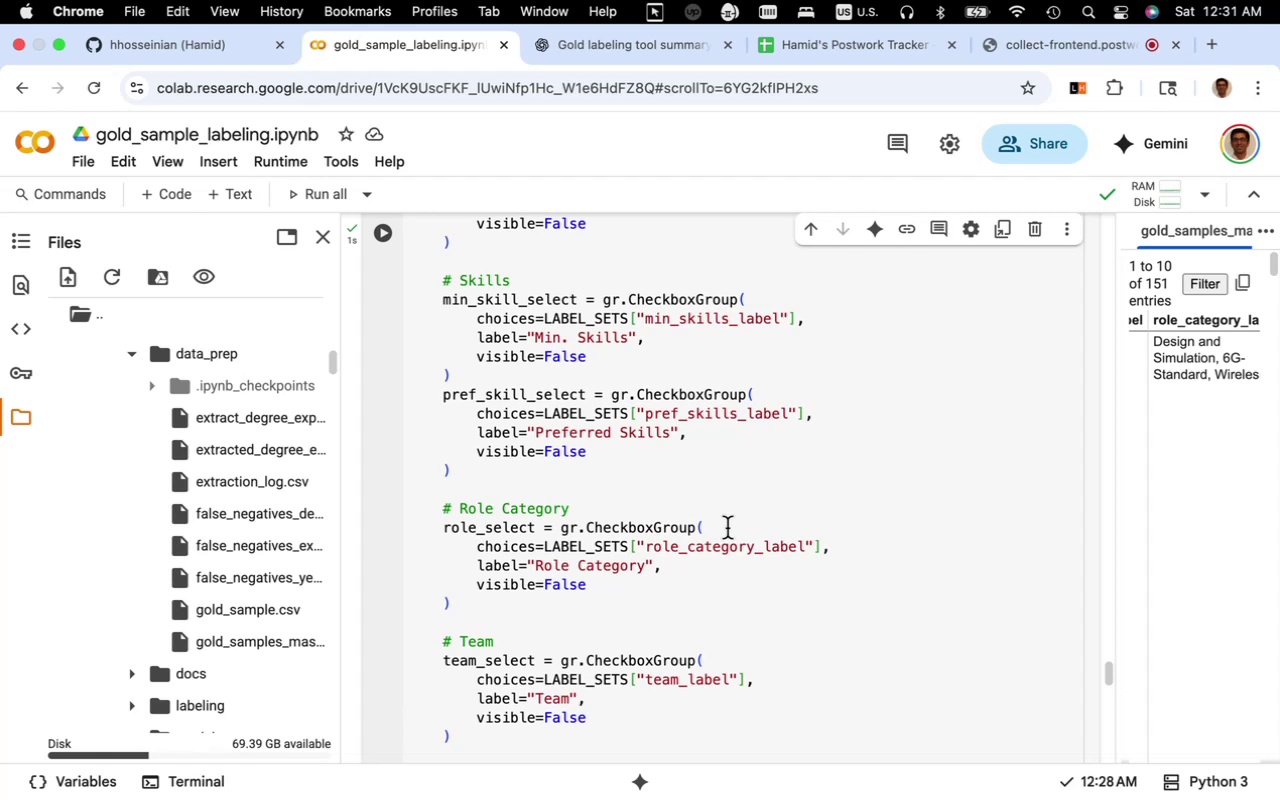 
wait(7.42)
 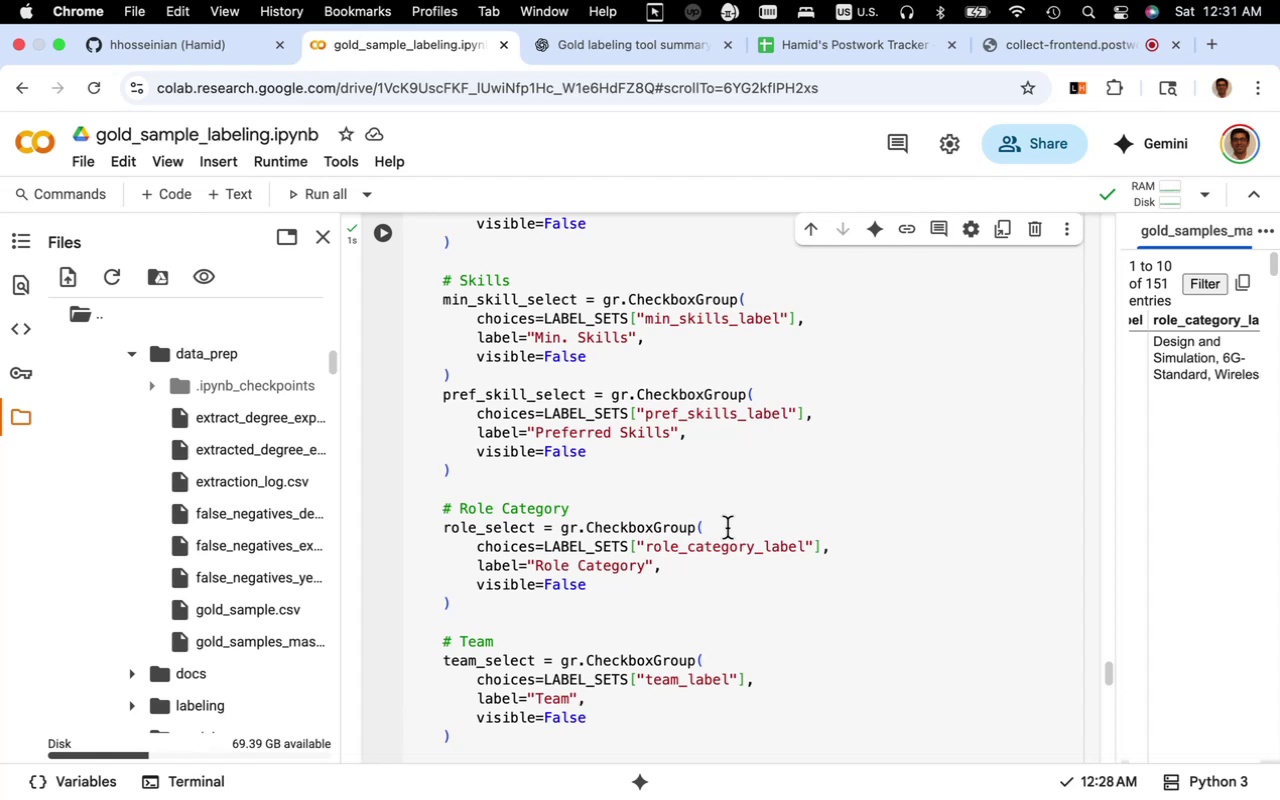 
scroll: coordinate [727, 528], scroll_direction: up, amount: 109.0
 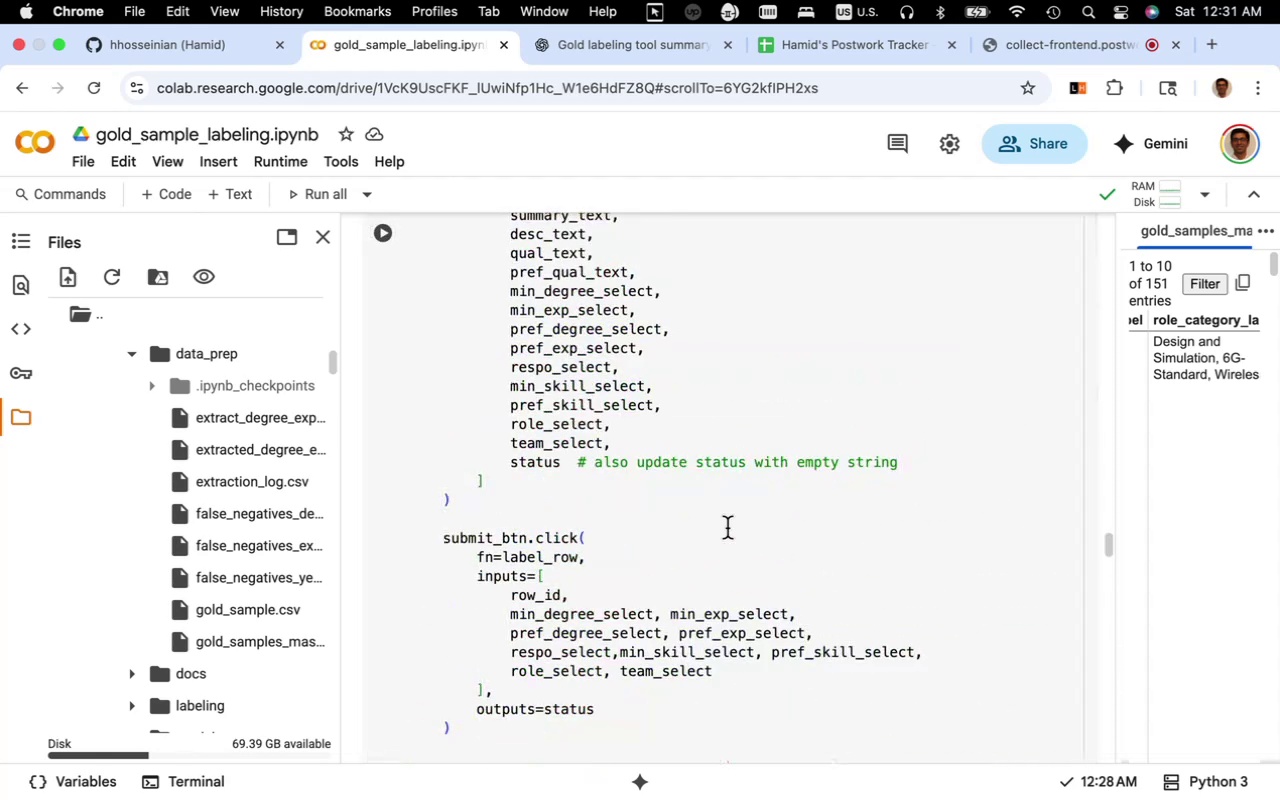 
scroll: coordinate [727, 528], scroll_direction: down, amount: 17.0
 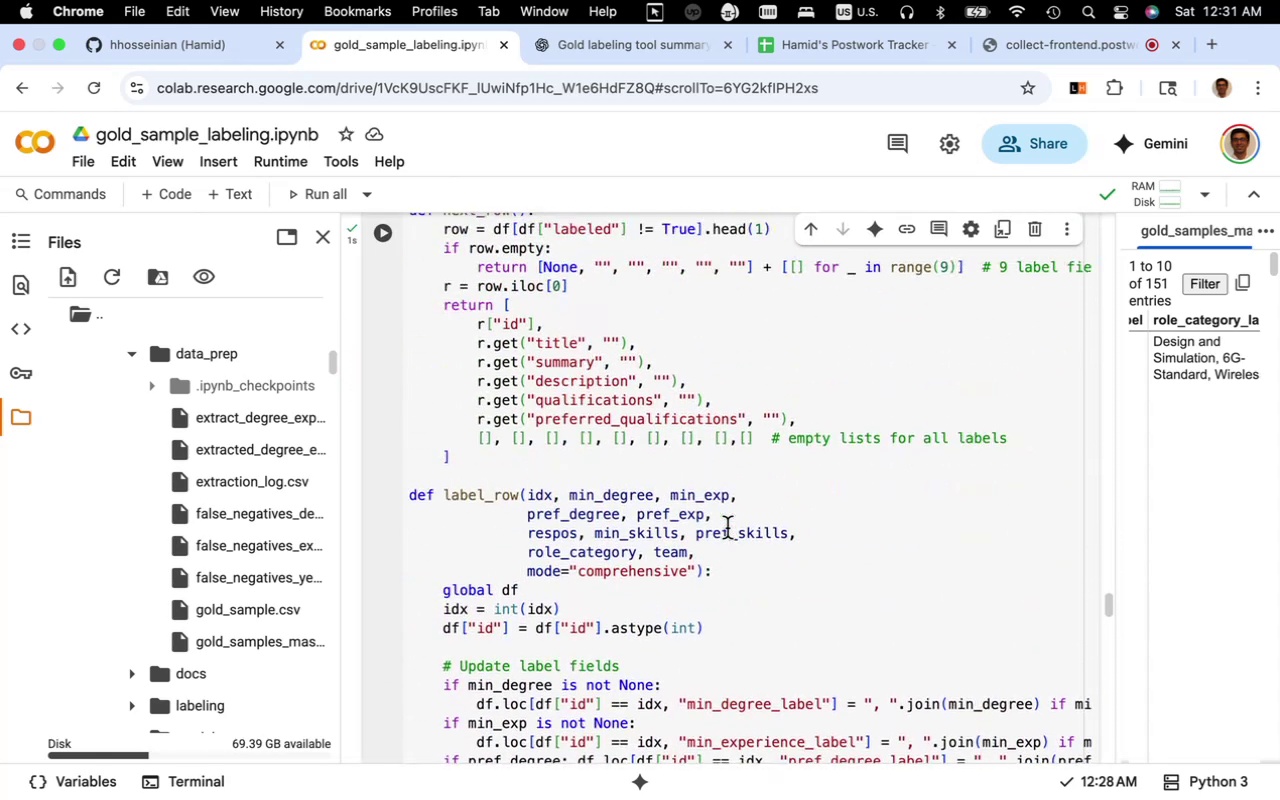 
scroll: coordinate [727, 528], scroll_direction: up, amount: 5.0
 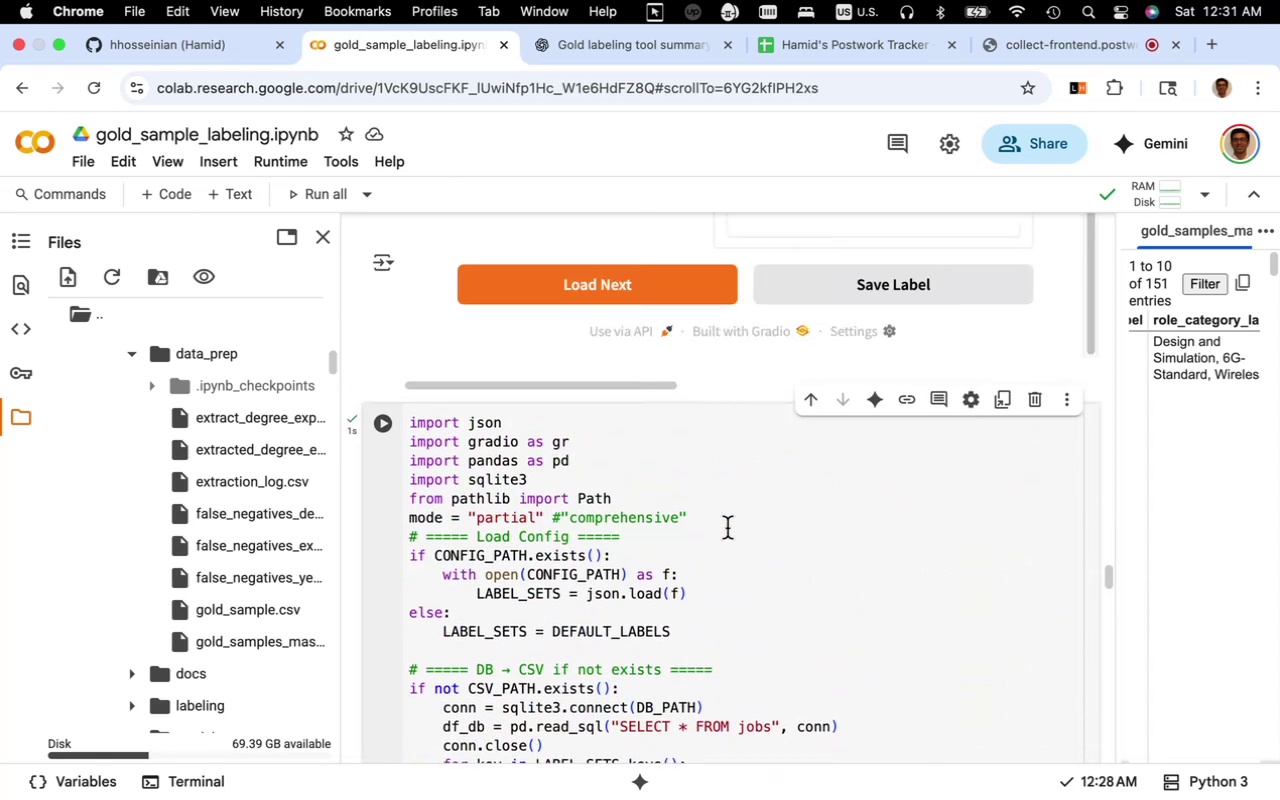 
scroll: coordinate [727, 528], scroll_direction: down, amount: 4.0
 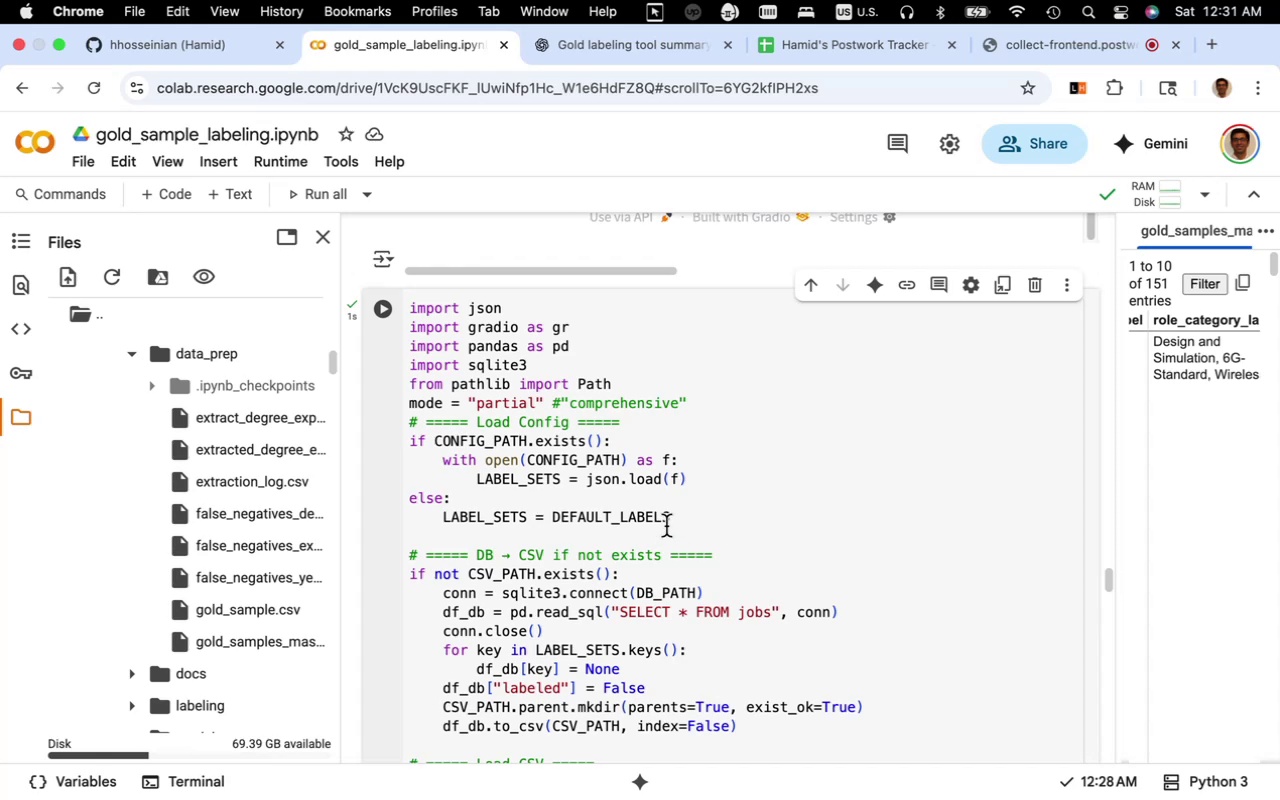 
wait(5.31)
 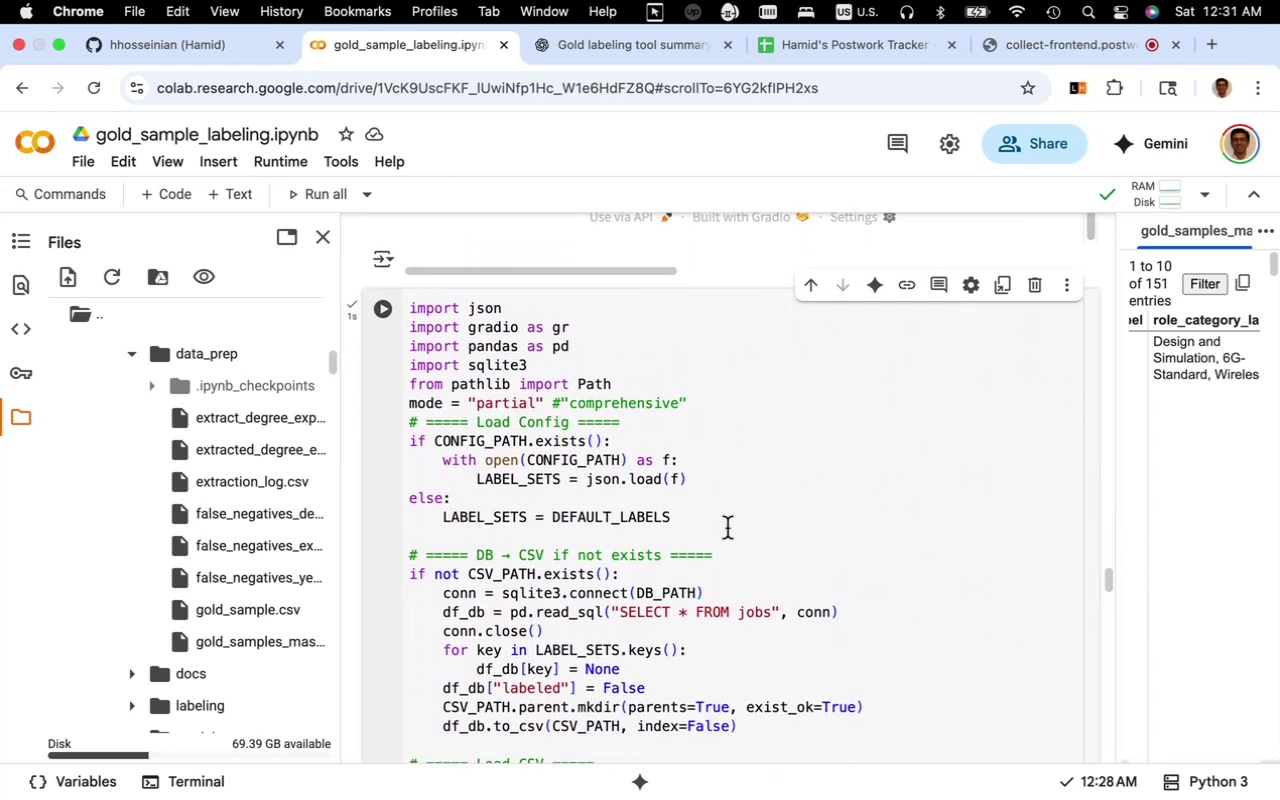 
scroll: coordinate [277, 549], scroll_direction: up, amount: 5.0
 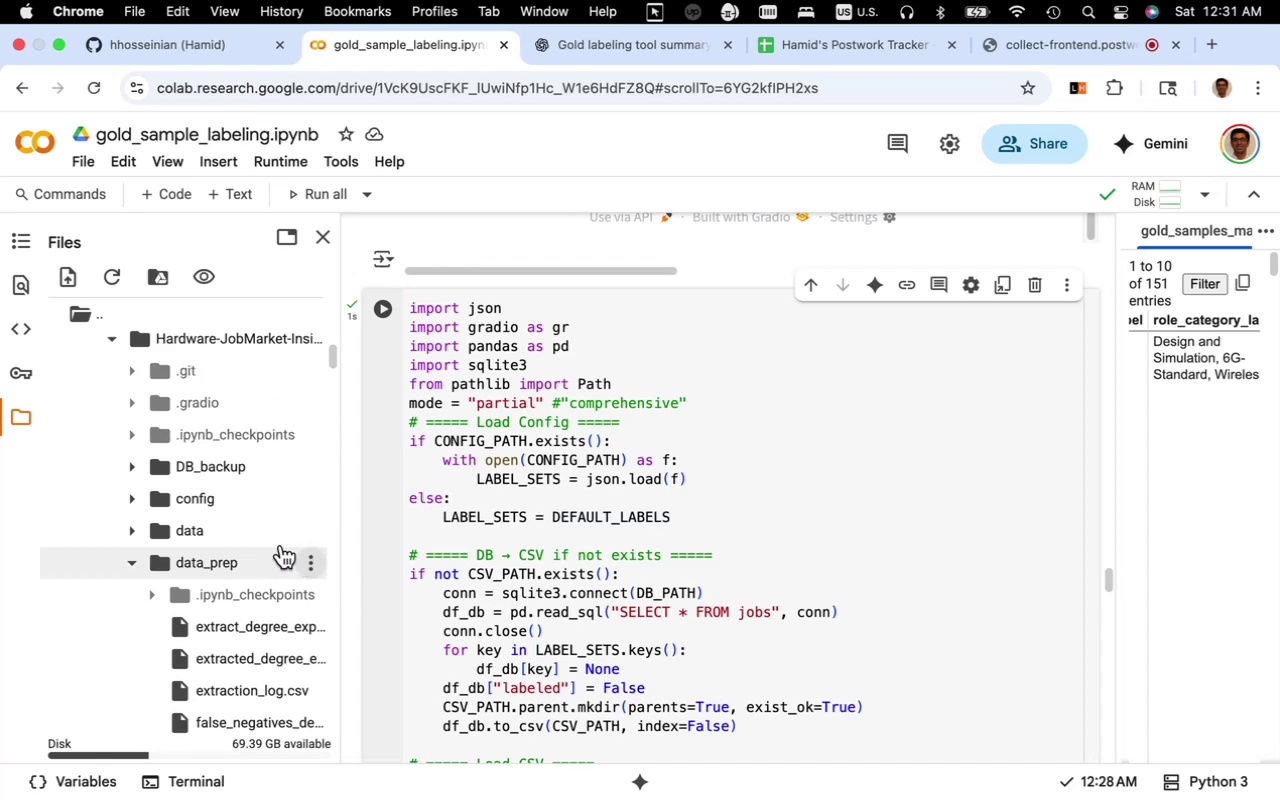 
left_click([183, 499])
 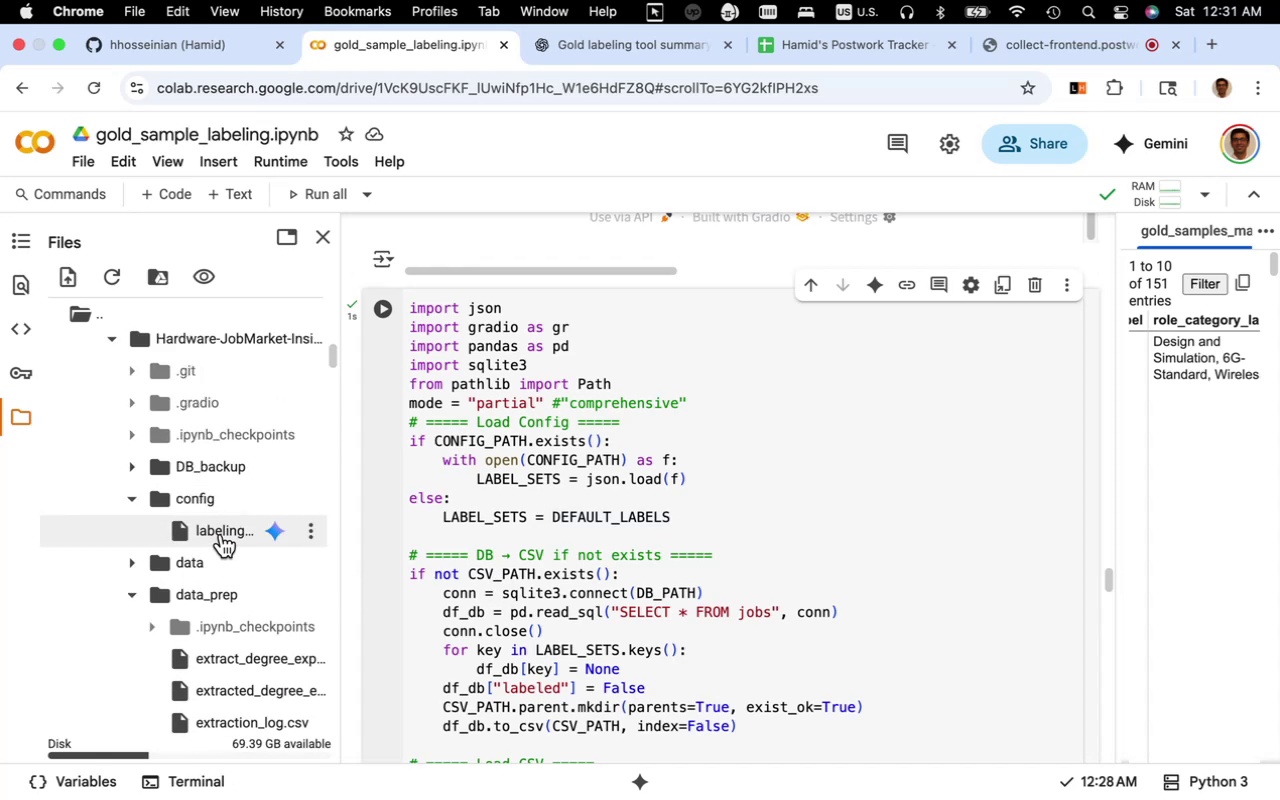 
double_click([221, 534])
 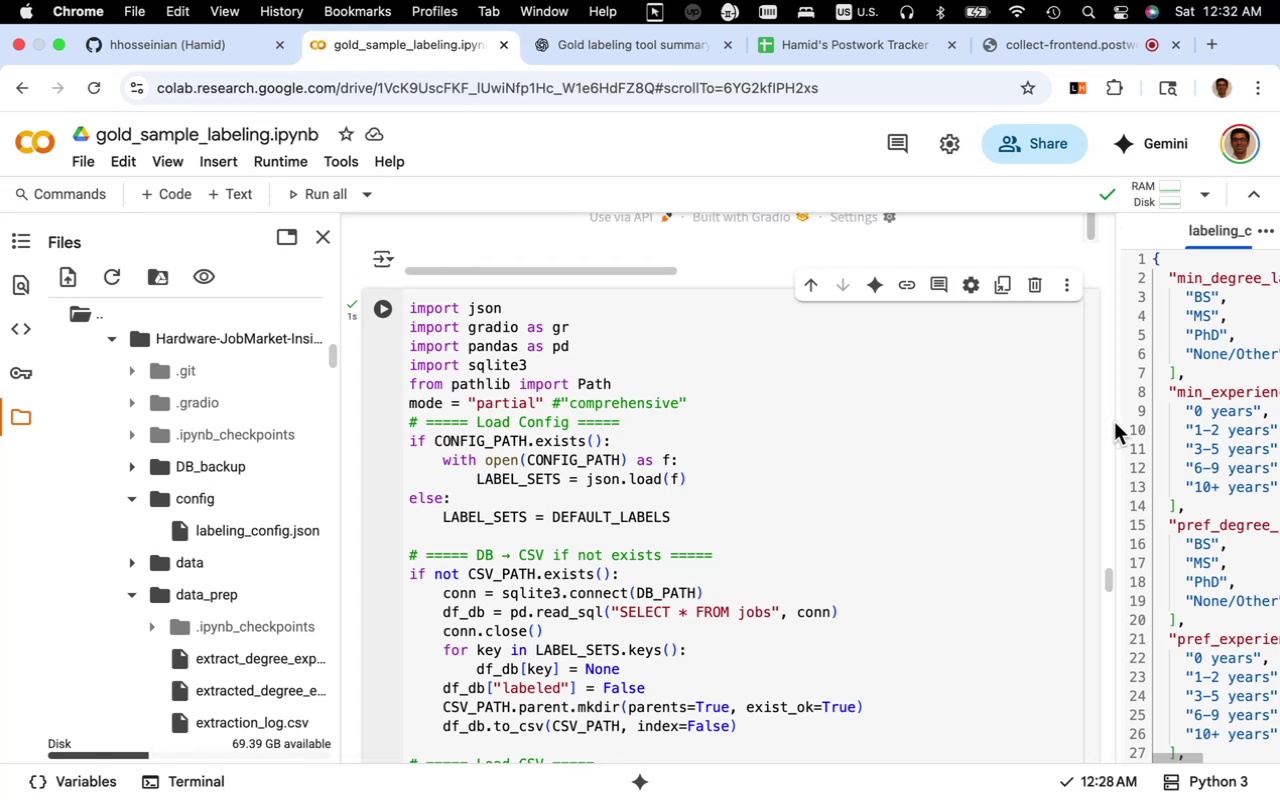 
left_click_drag(start_coordinate=[1118, 420], to_coordinate=[477, 453])
 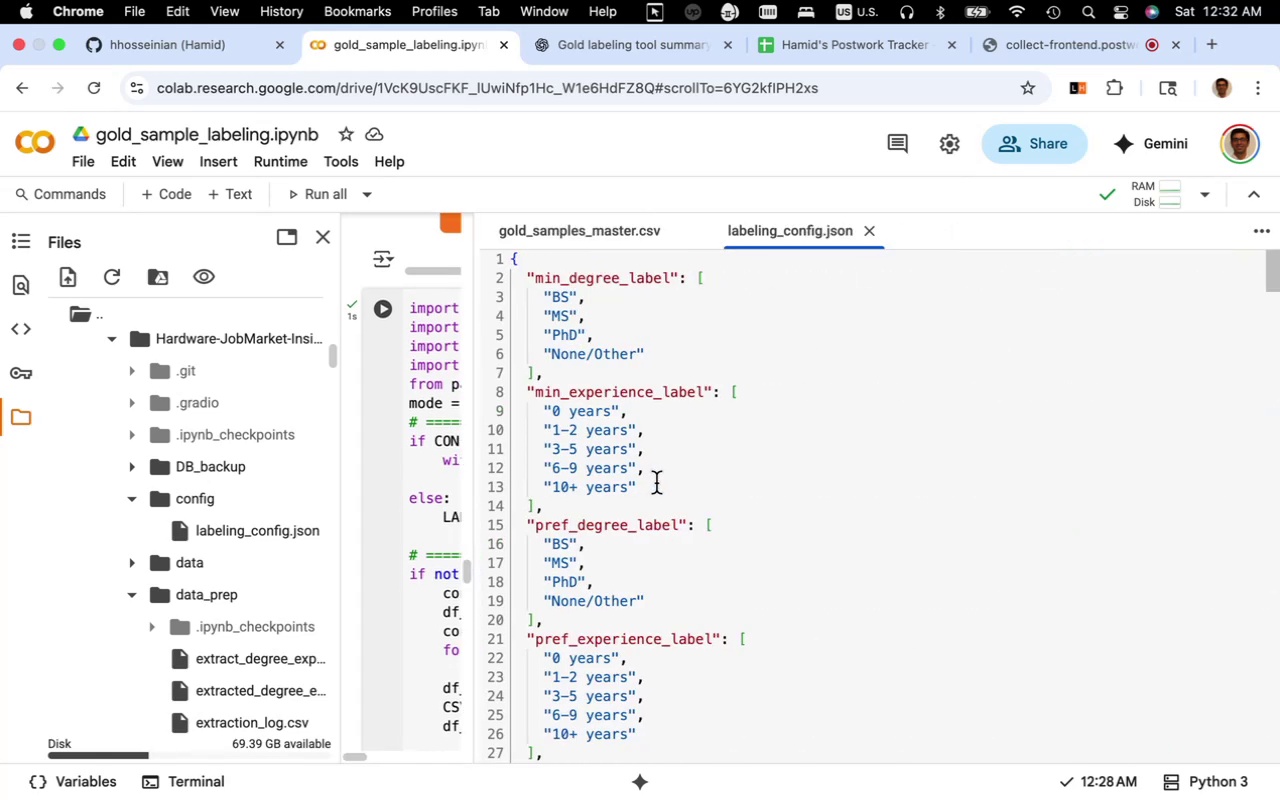 
wait(9.05)
 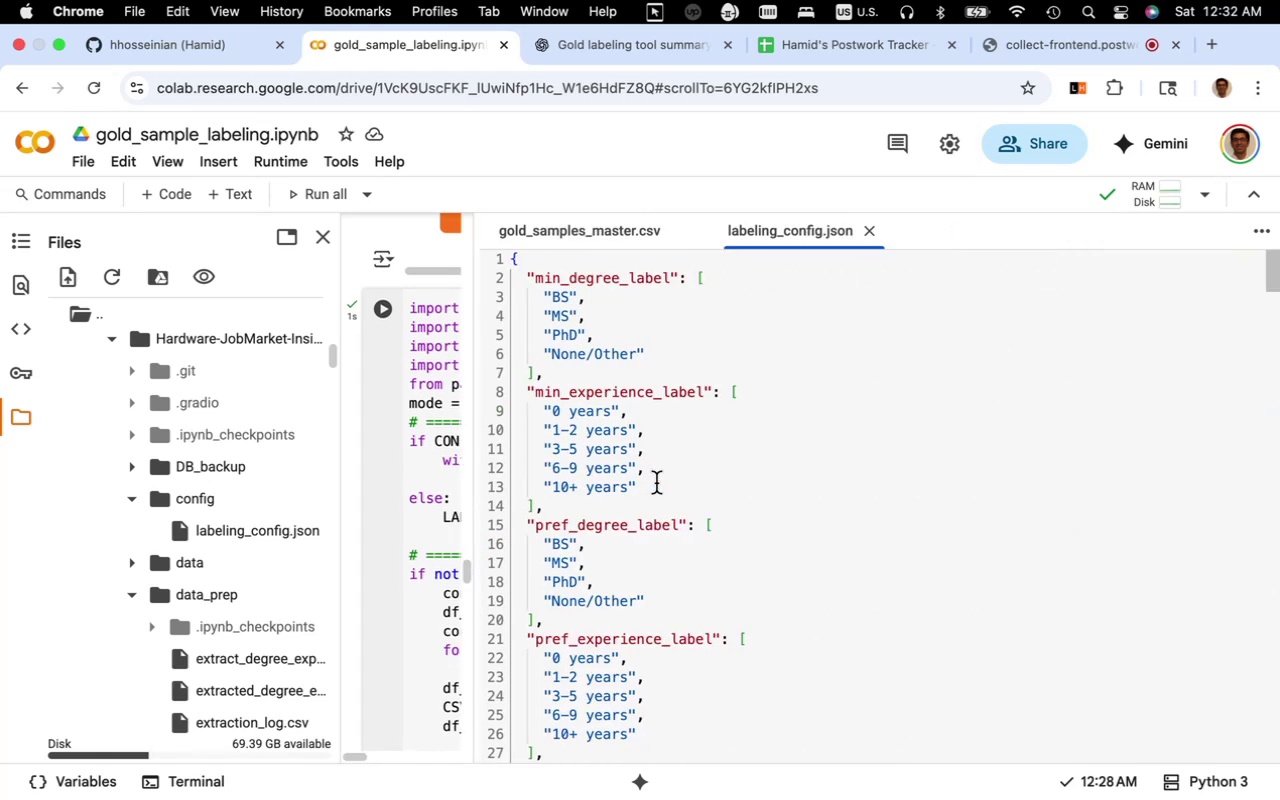 
left_click([567, 510])
 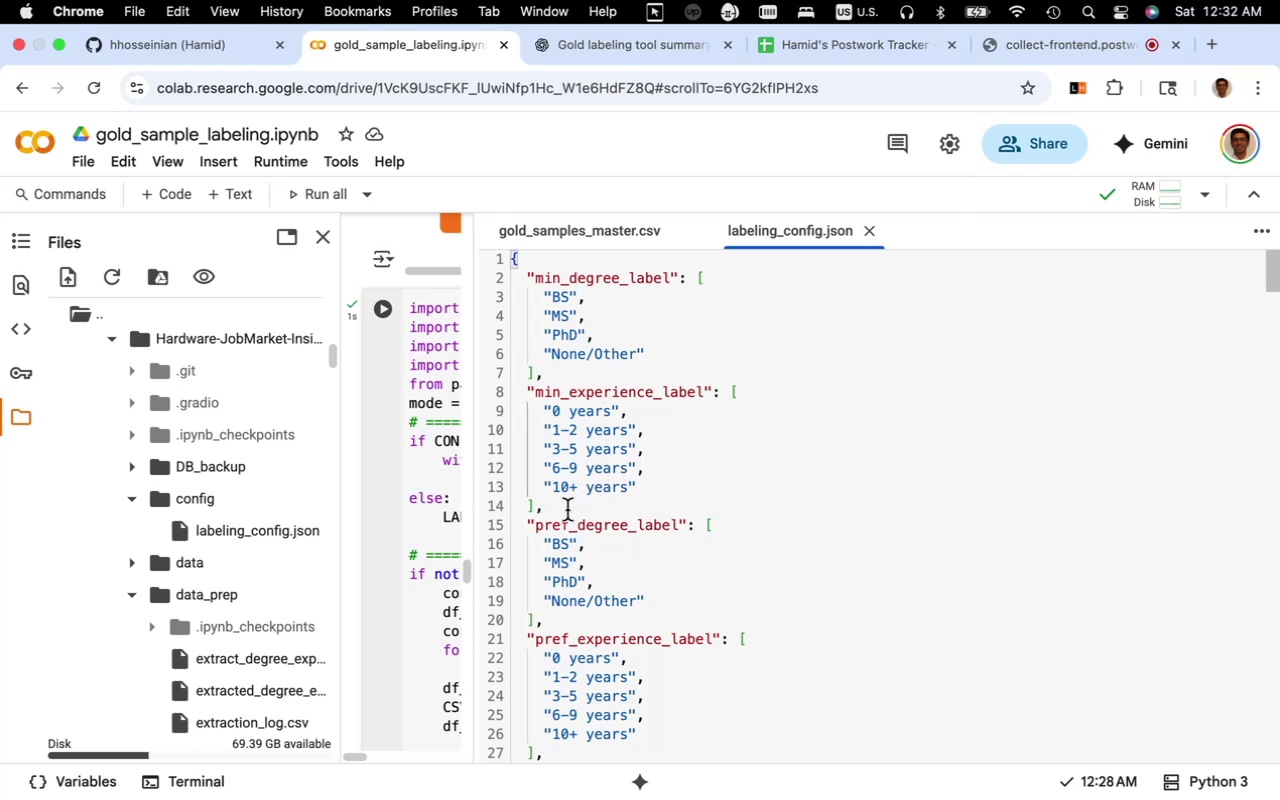 
left_click_drag(start_coordinate=[567, 510], to_coordinate=[495, 398])
 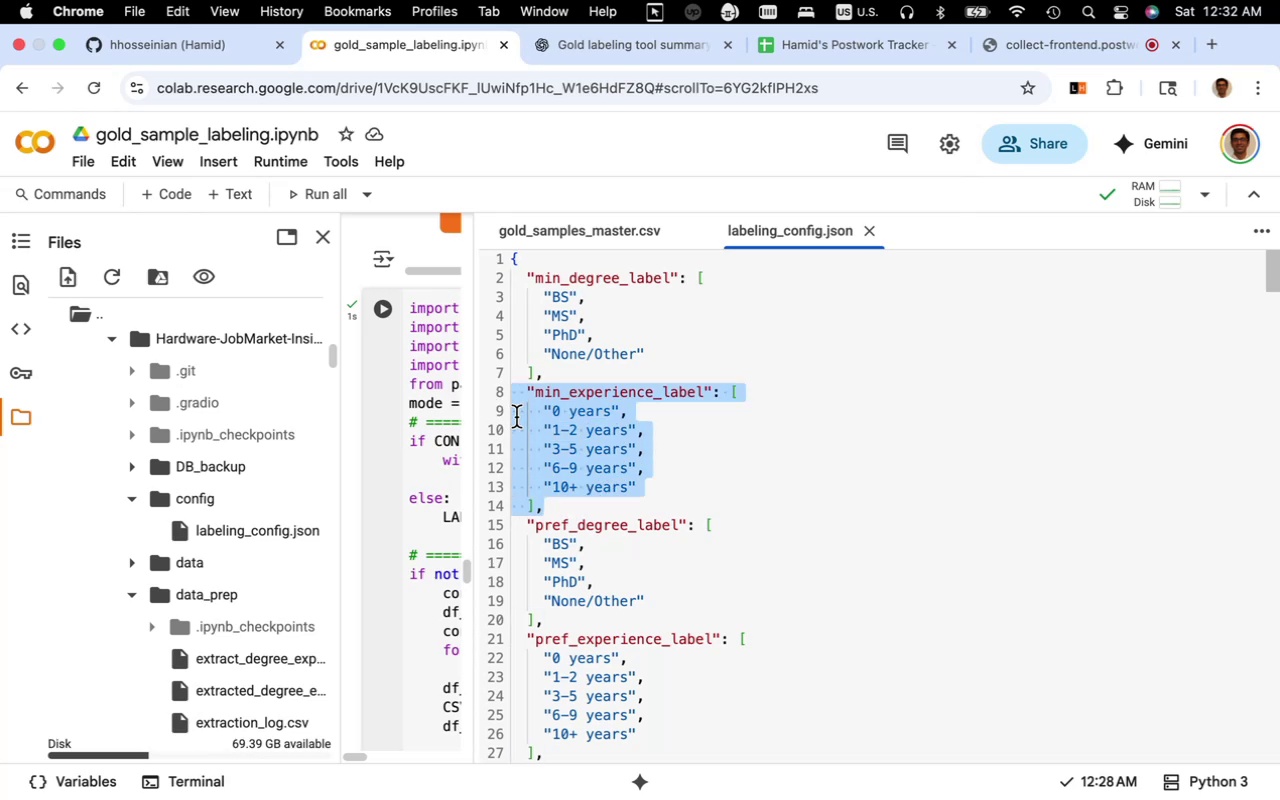 
left_click([566, 449])
 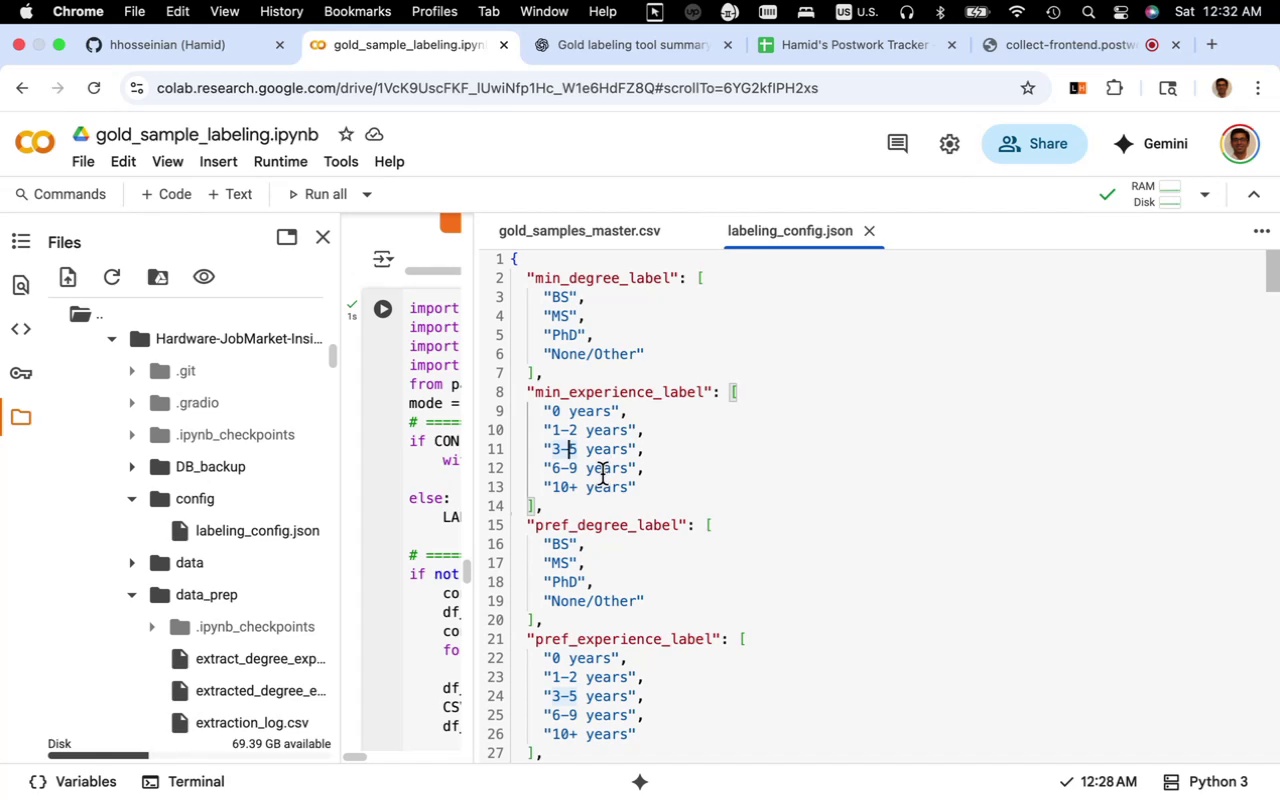 
wait(7.22)
 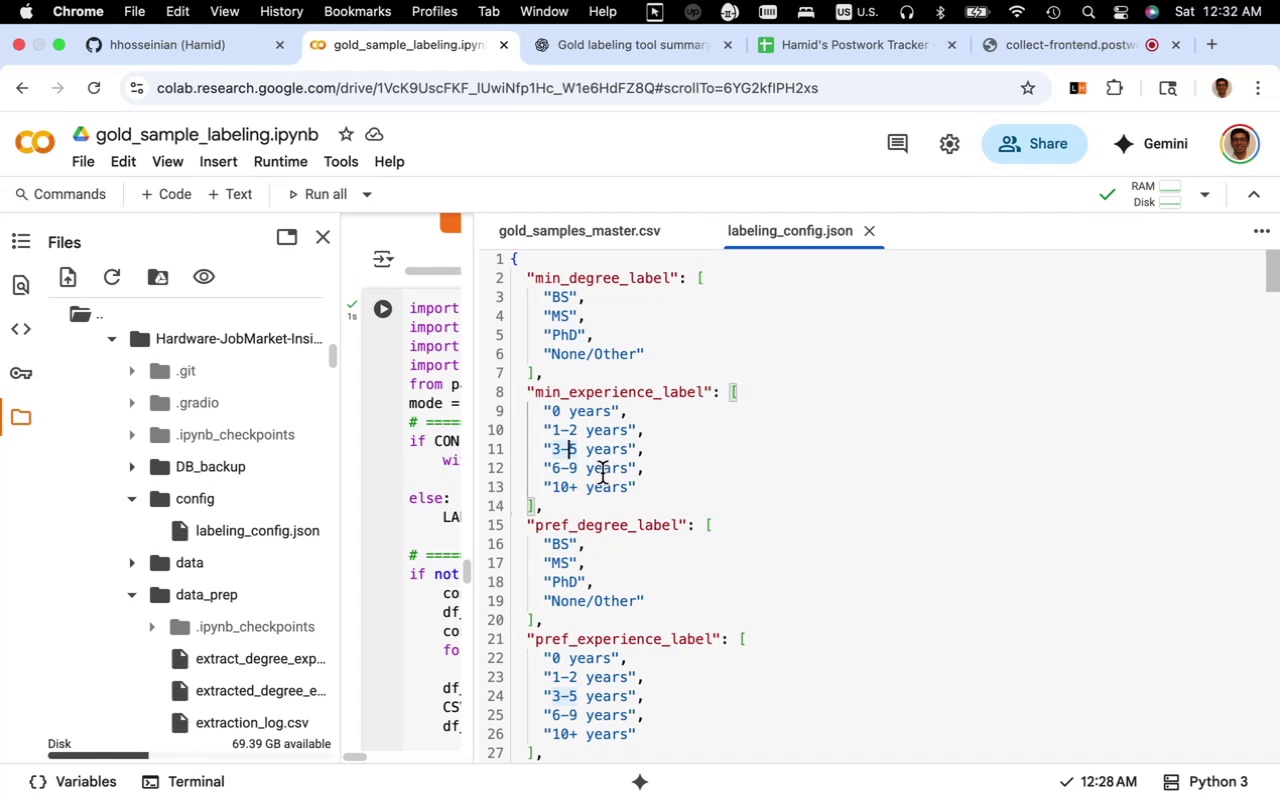 
left_click_drag(start_coordinate=[628, 413], to_coordinate=[552, 417])
 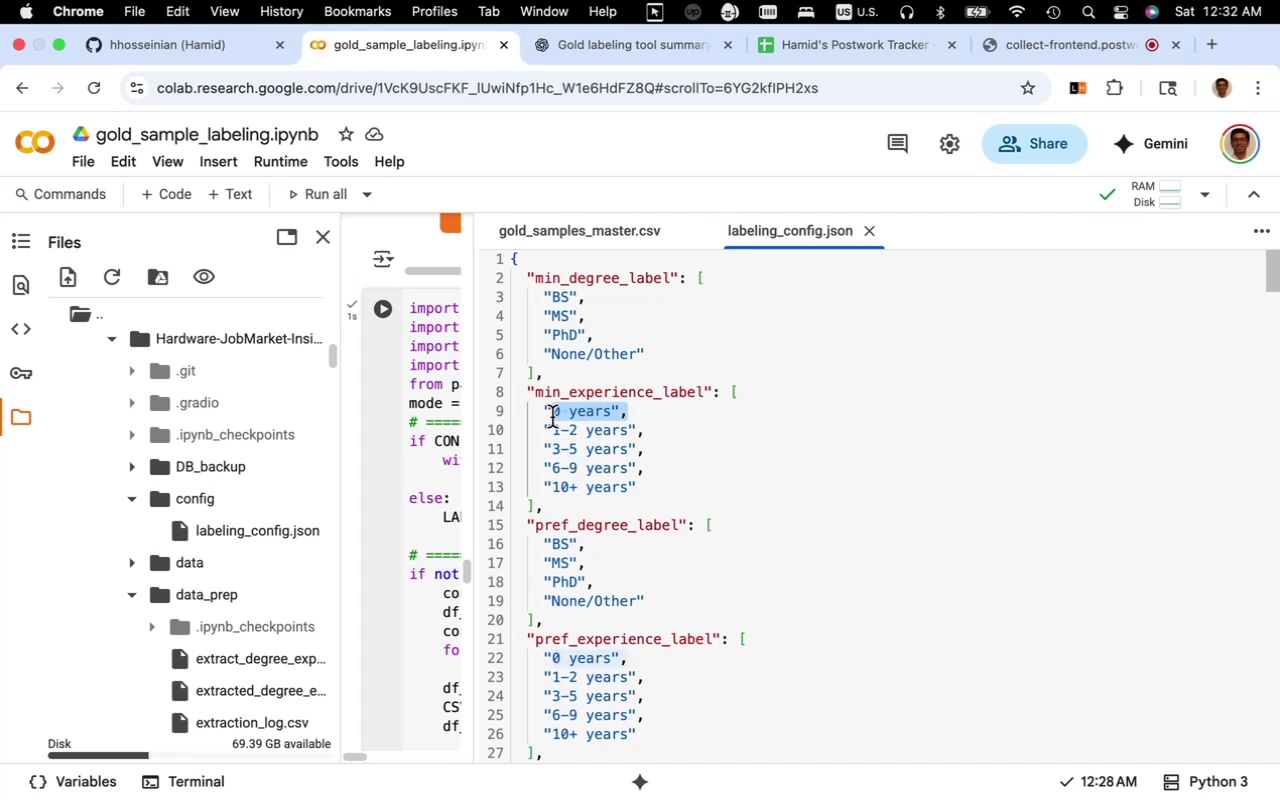 
key(Meta+CommandLeft)
 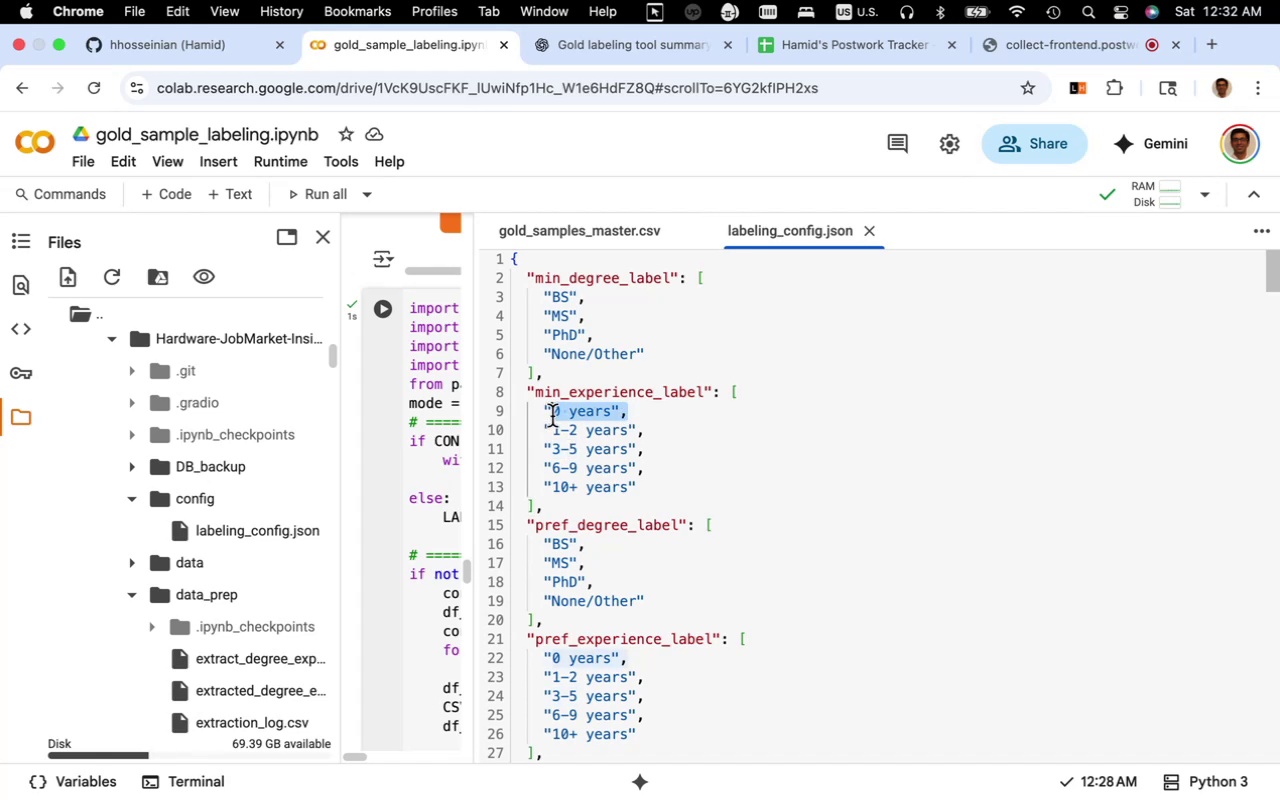 
key(Meta+C)
 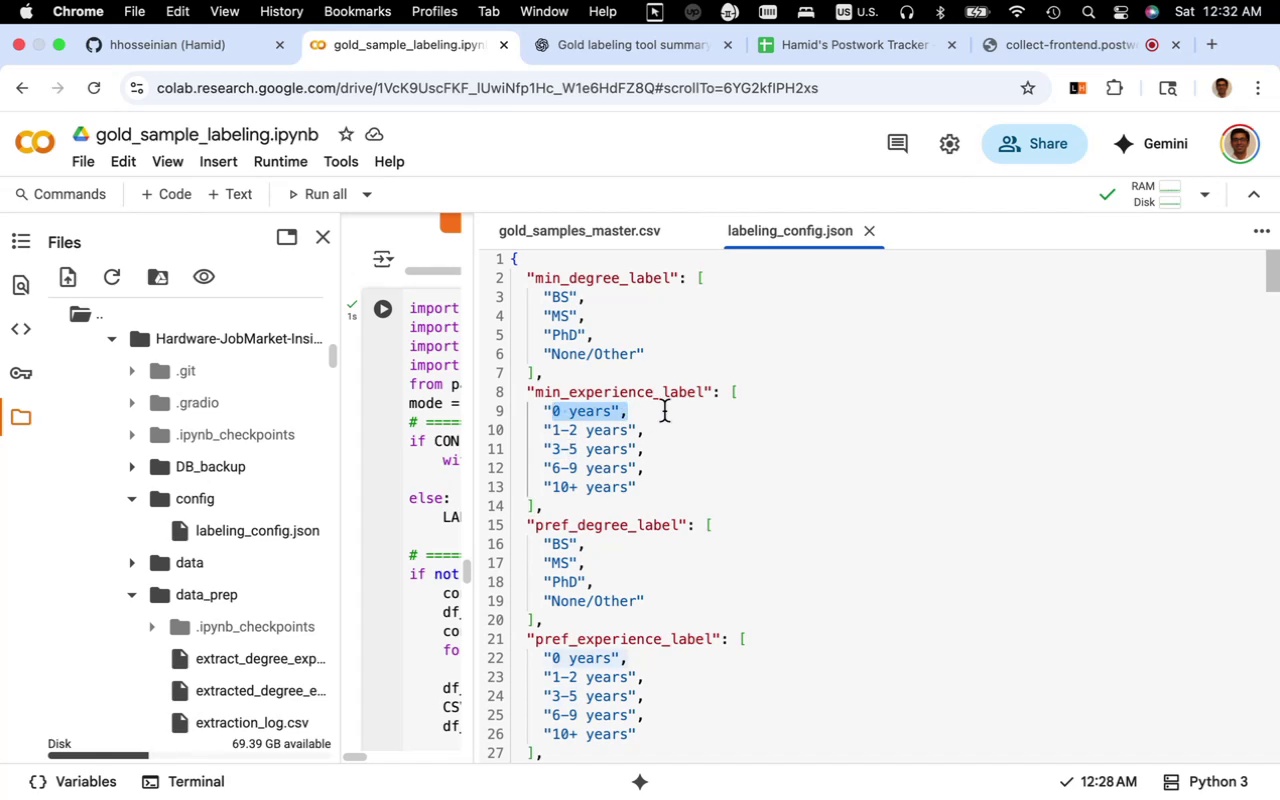 
left_click([649, 407])
 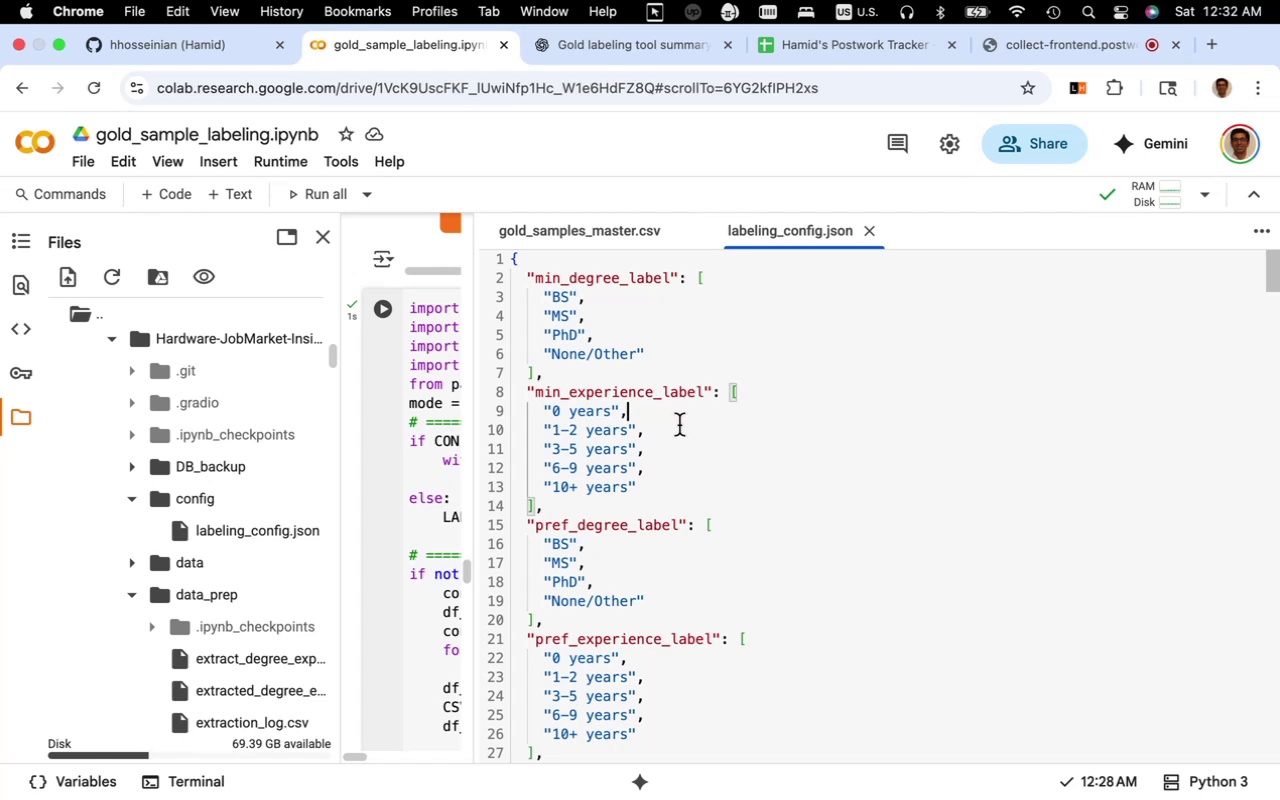 
key(Enter)
 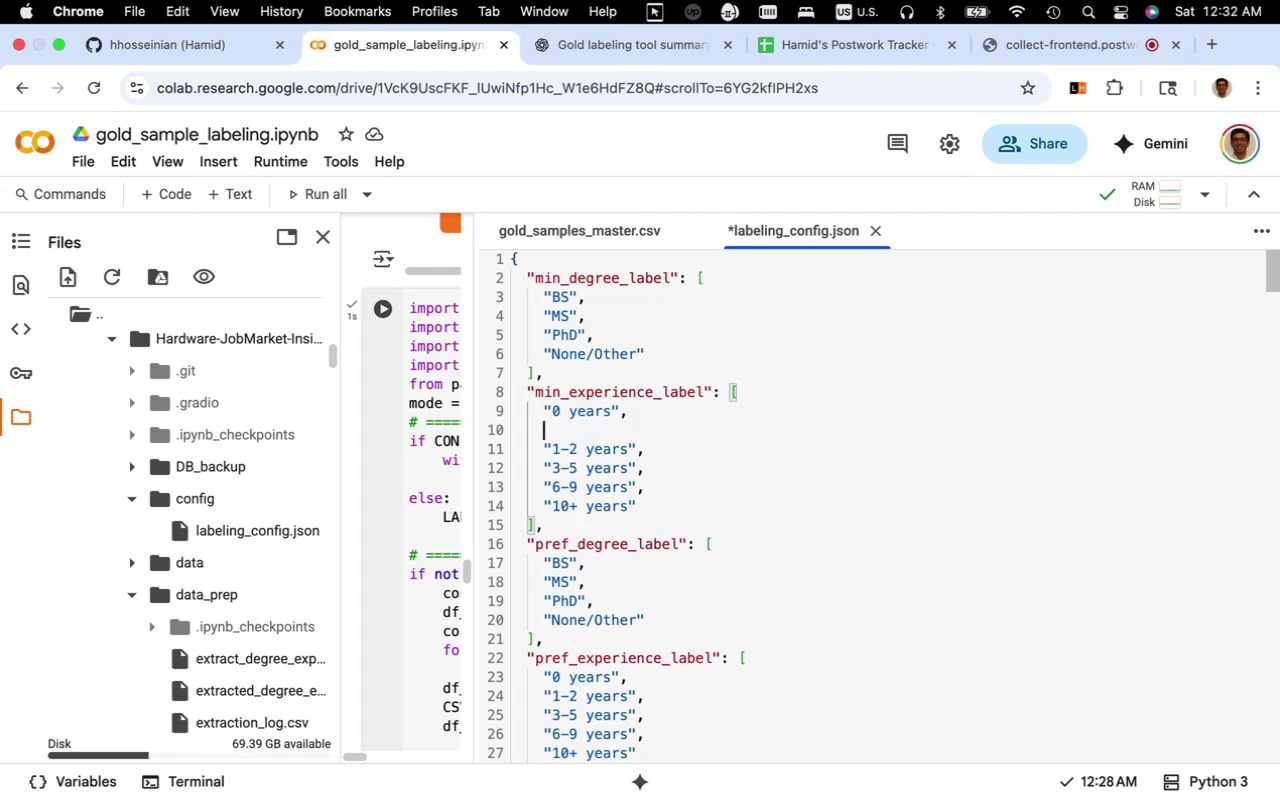 
key(Meta+CommandLeft)
 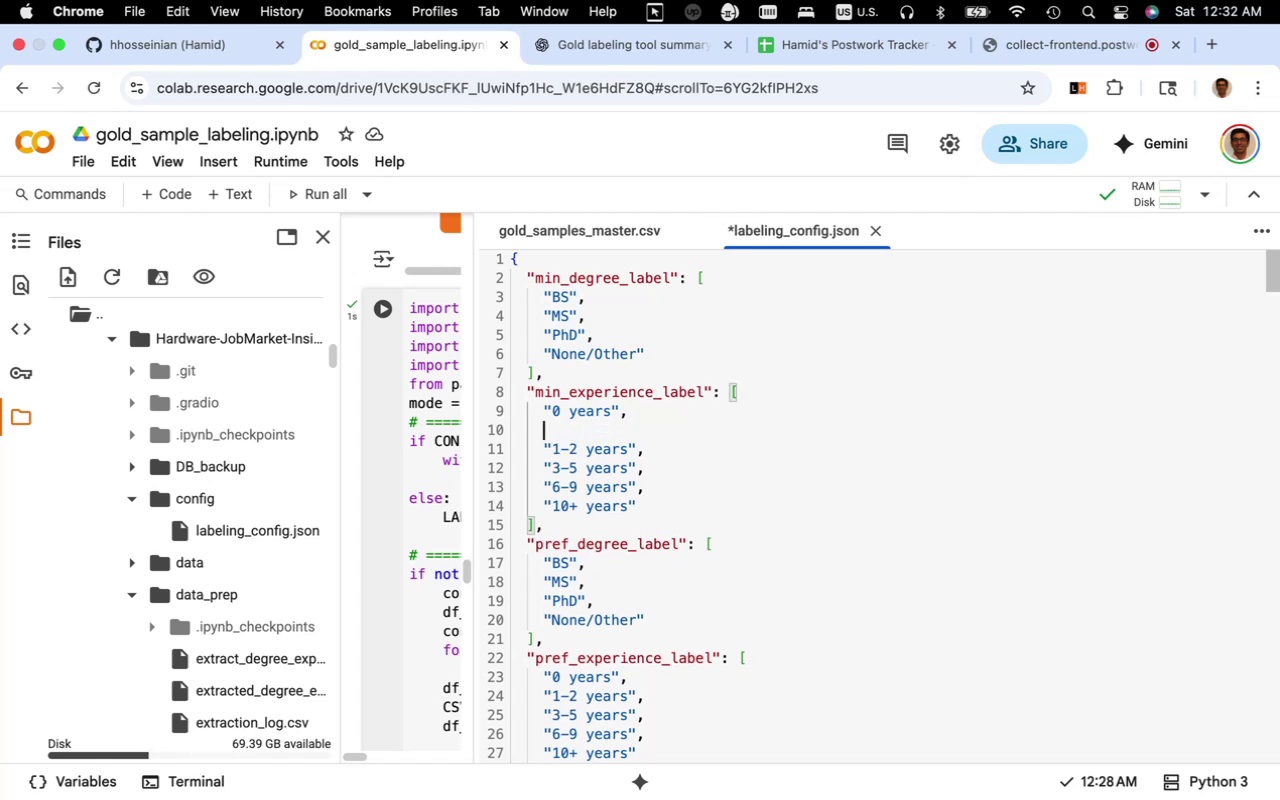 
key(Meta+V)
 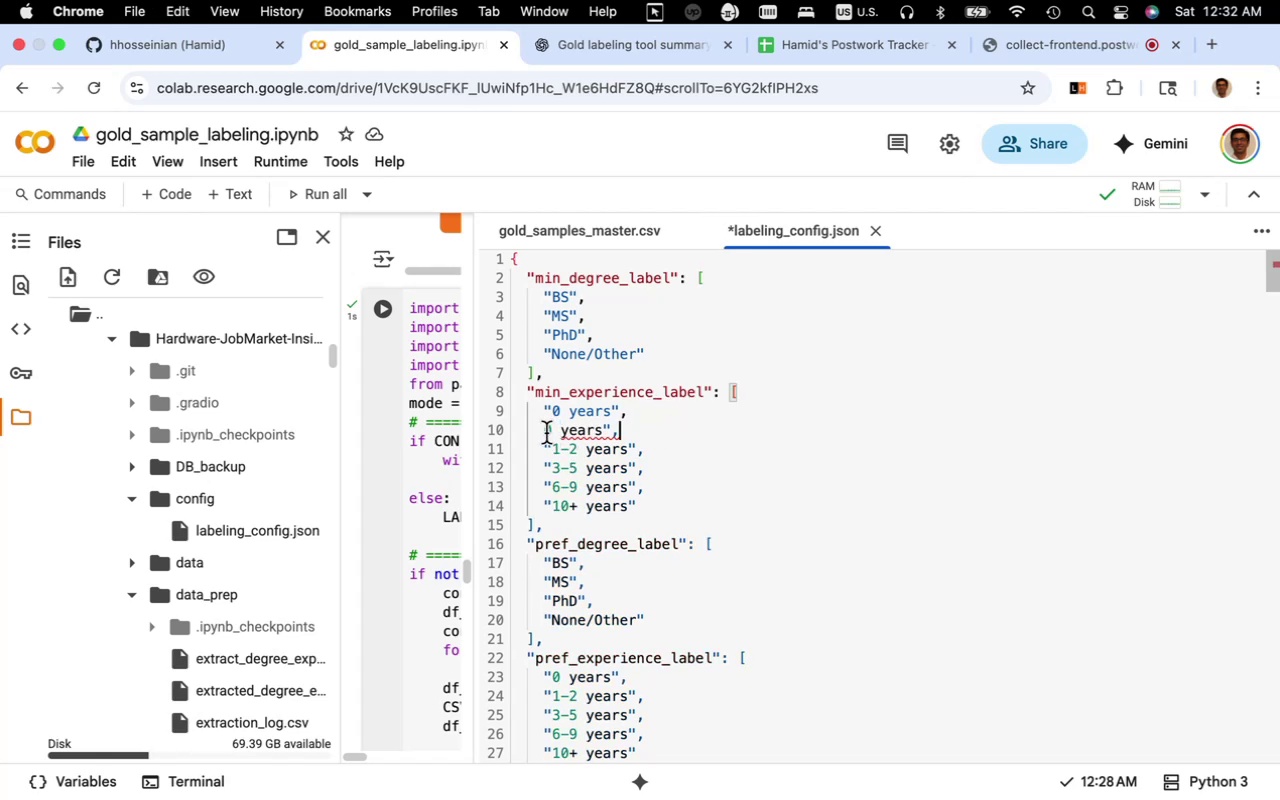 
key(Meta+Z)
 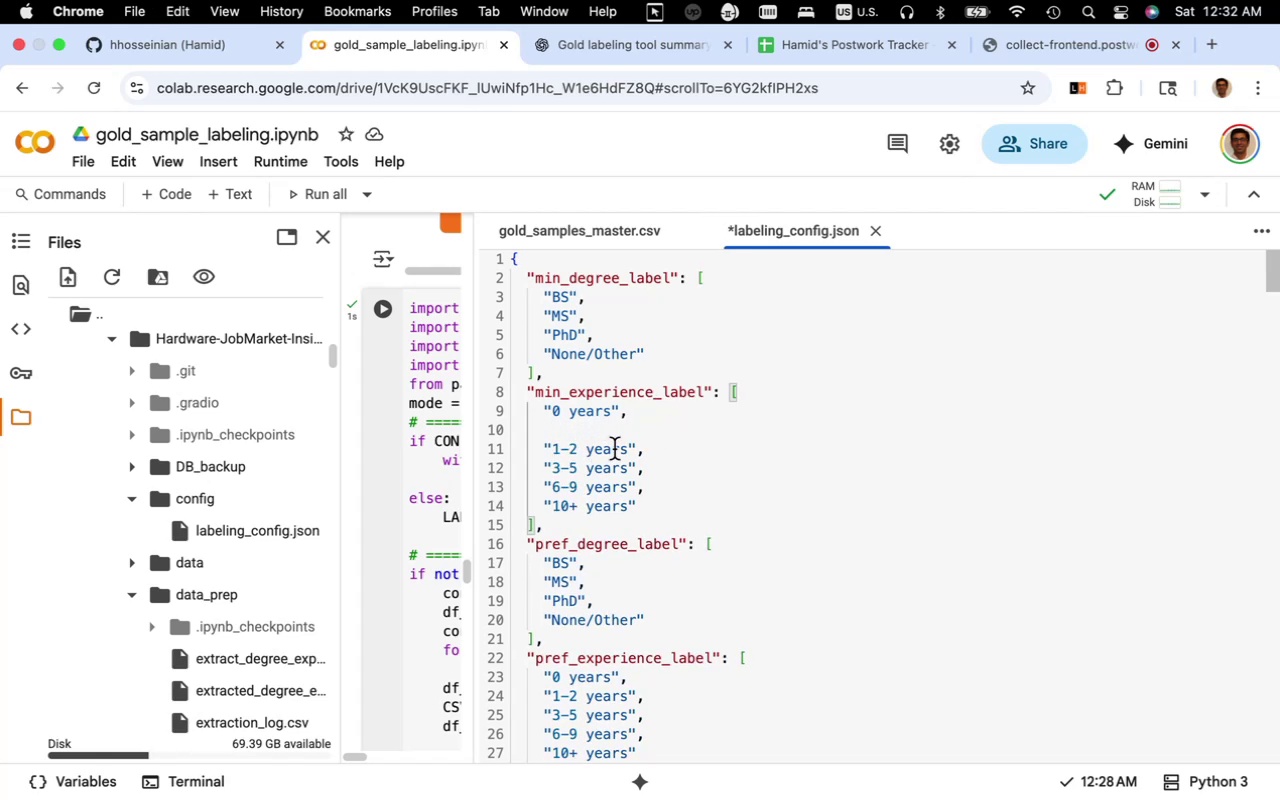 
key(Meta+CommandLeft)
 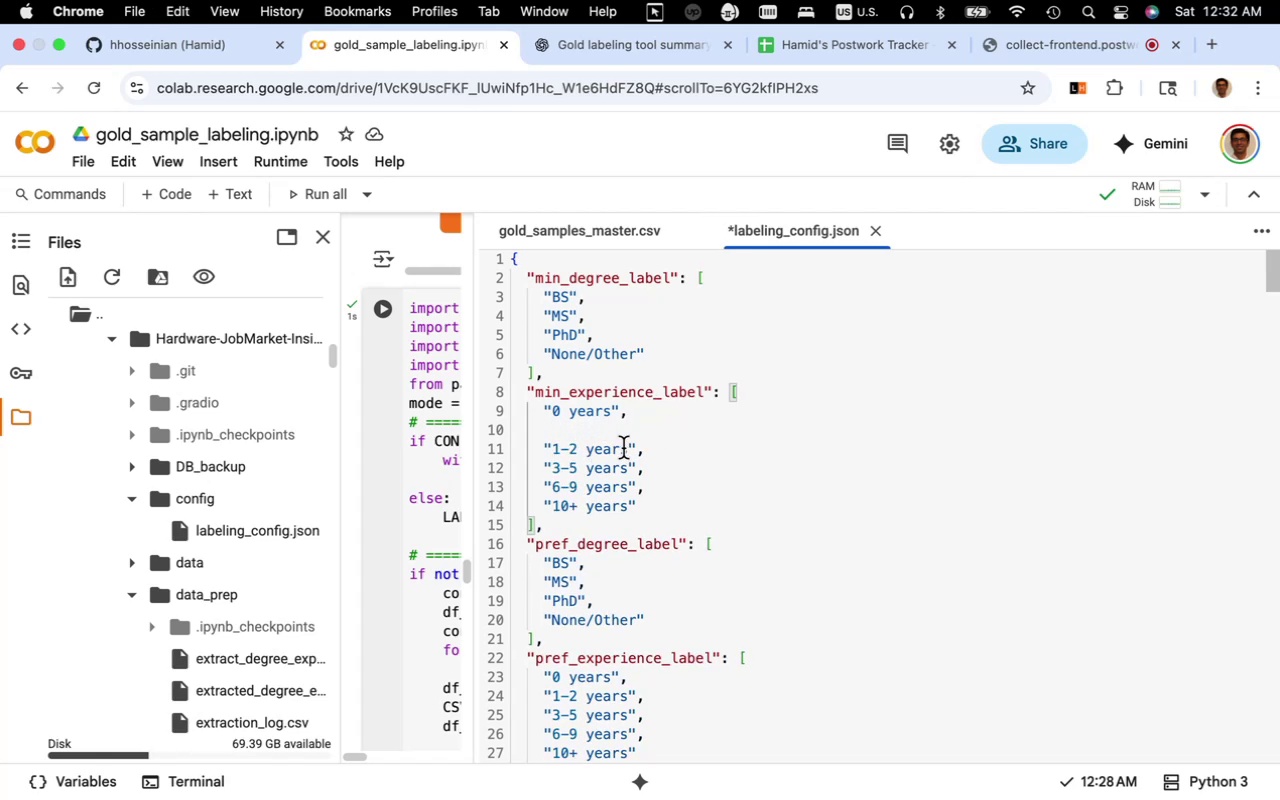 
key(Meta+Z)
 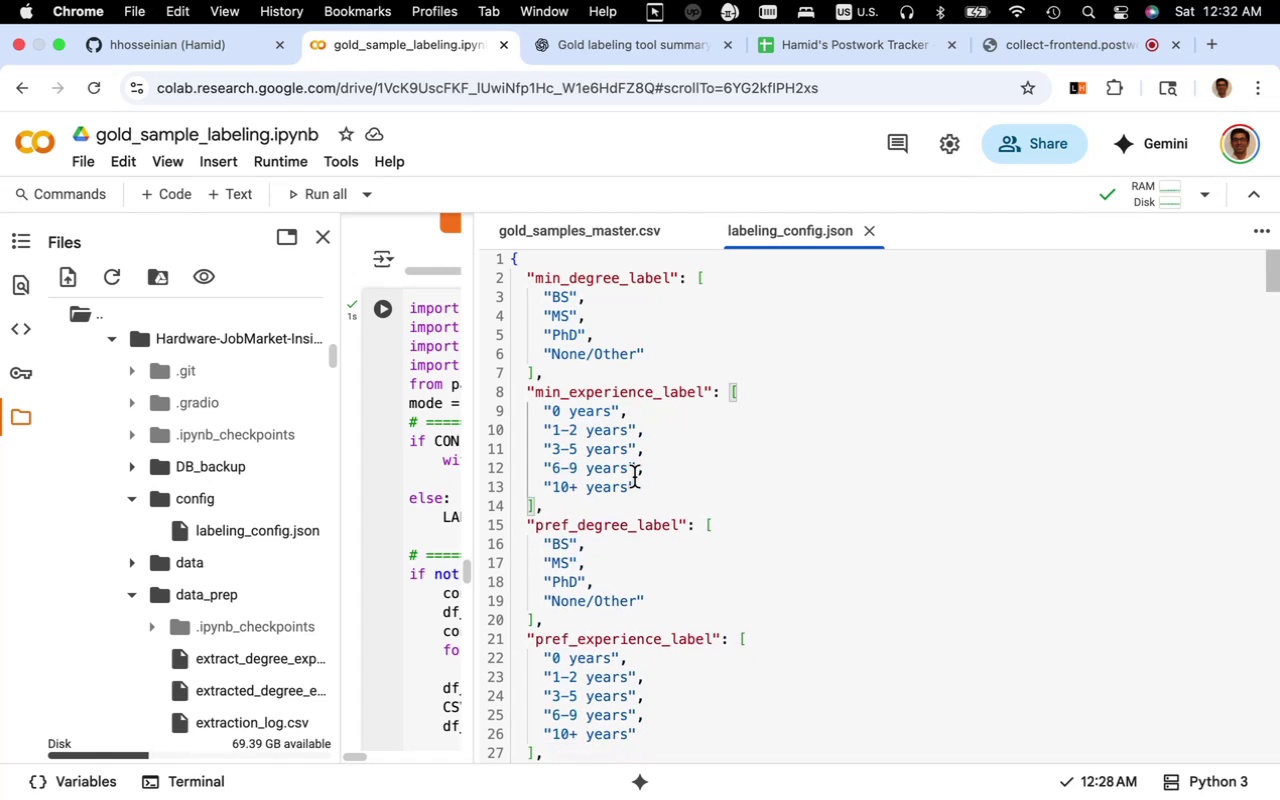 
left_click_drag(start_coordinate=[642, 487], to_coordinate=[508, 411])
 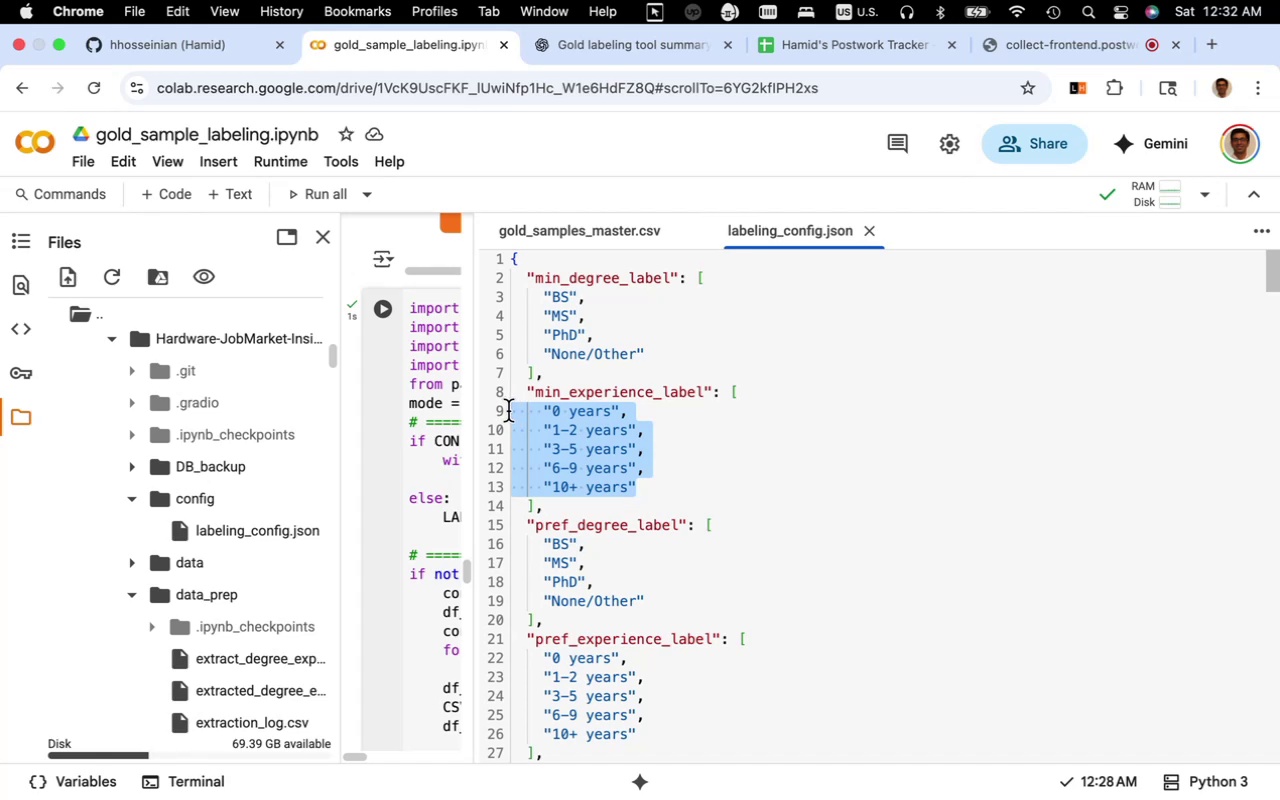 
key(Meta+C)
 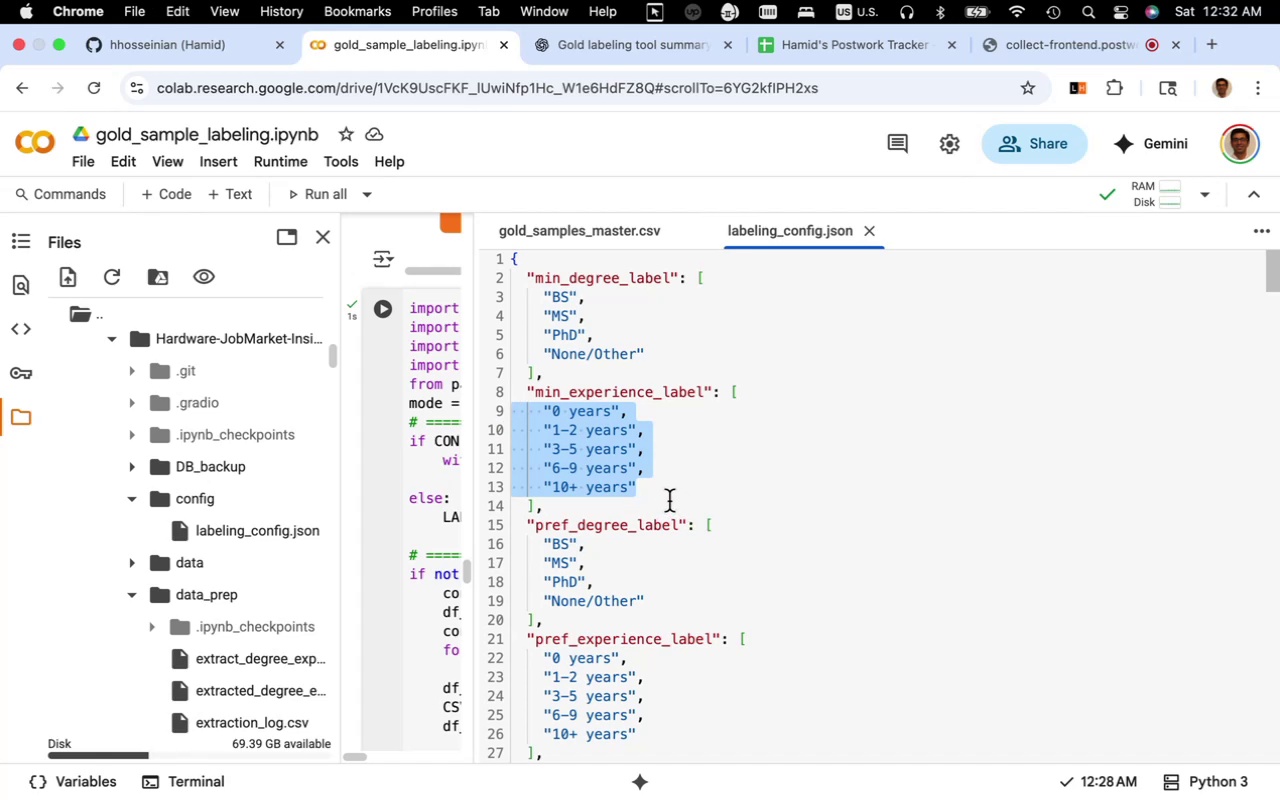 
left_click([665, 496])
 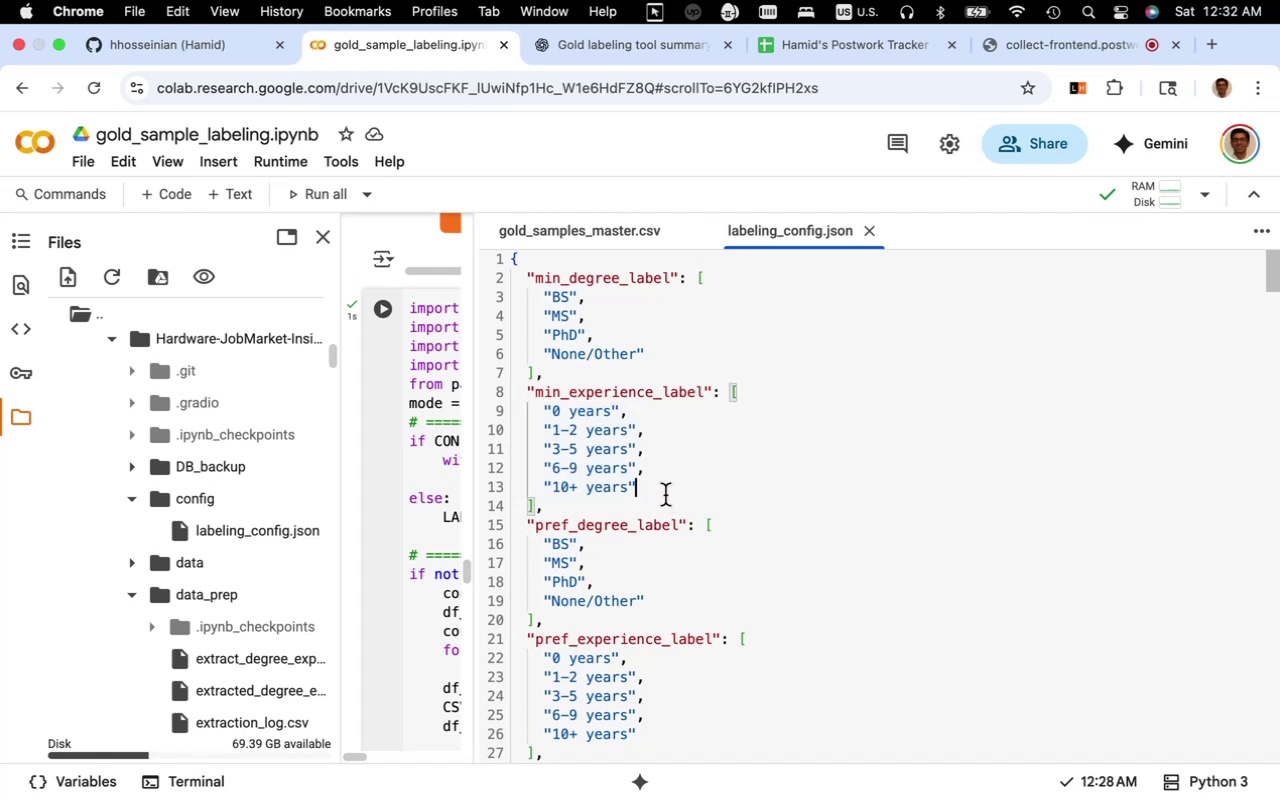 
key(Enter)
 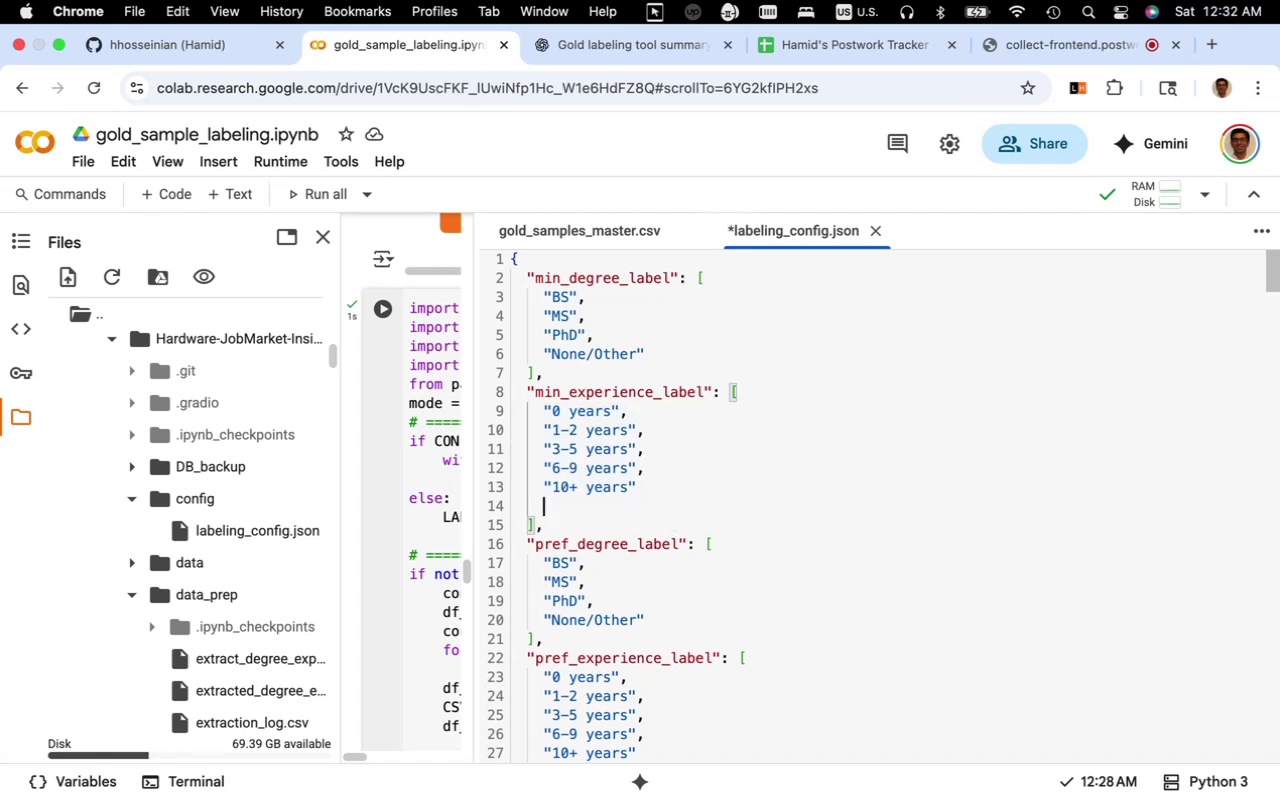 
key(Meta+CommandLeft)
 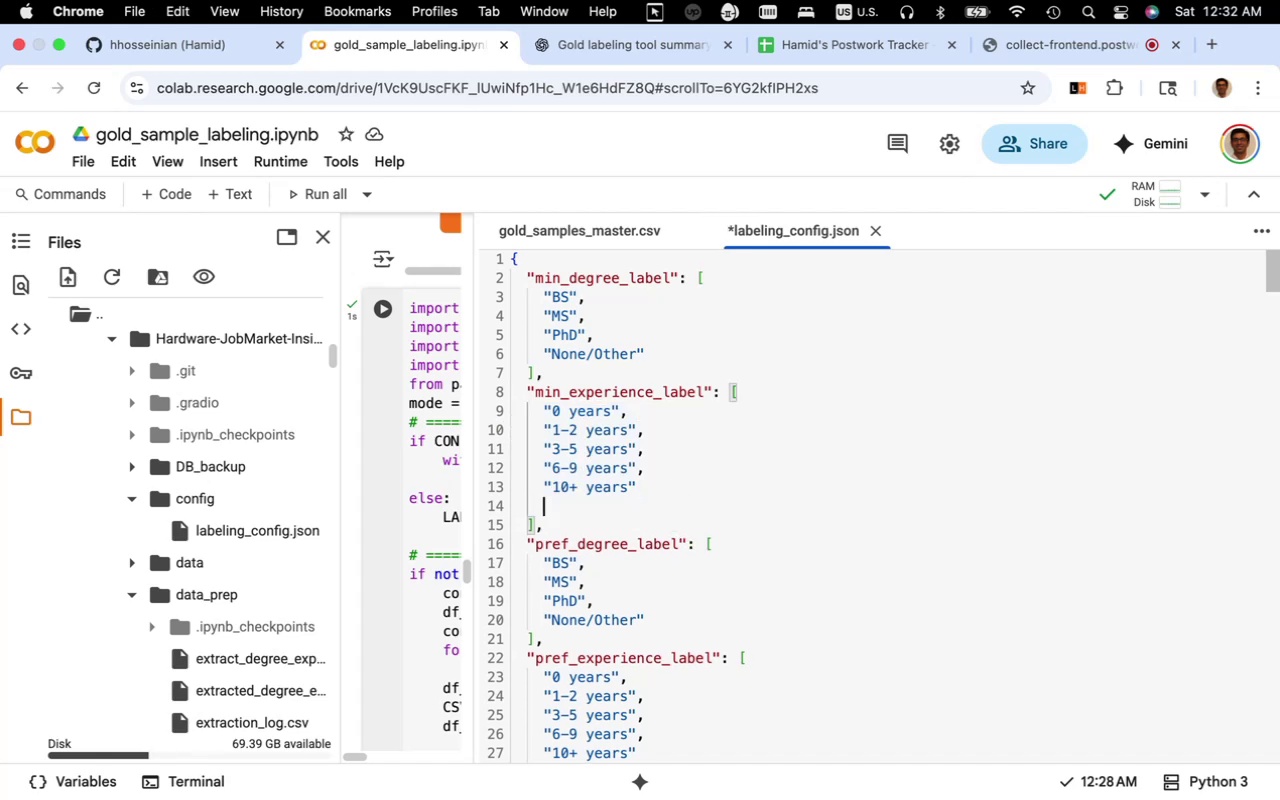 
key(Meta+V)
 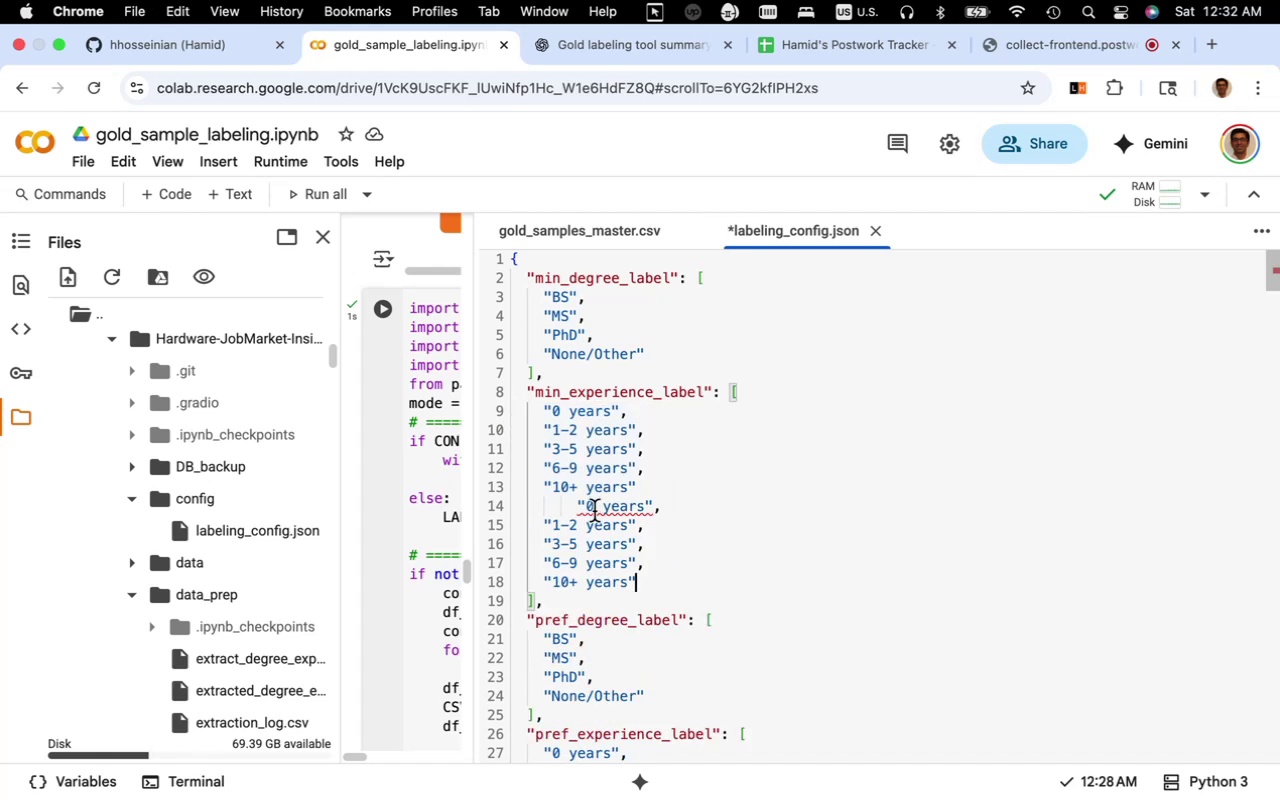 
left_click([575, 513])
 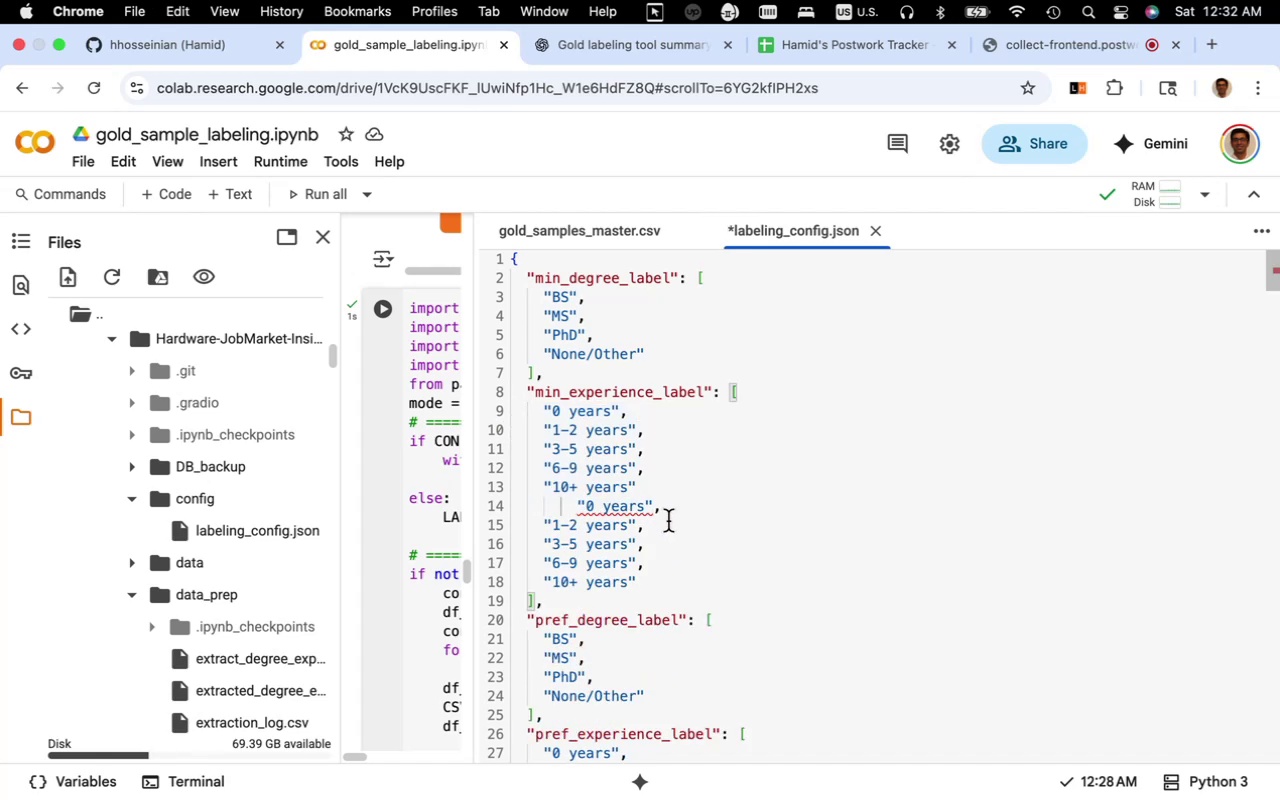 
key(Backspace)
 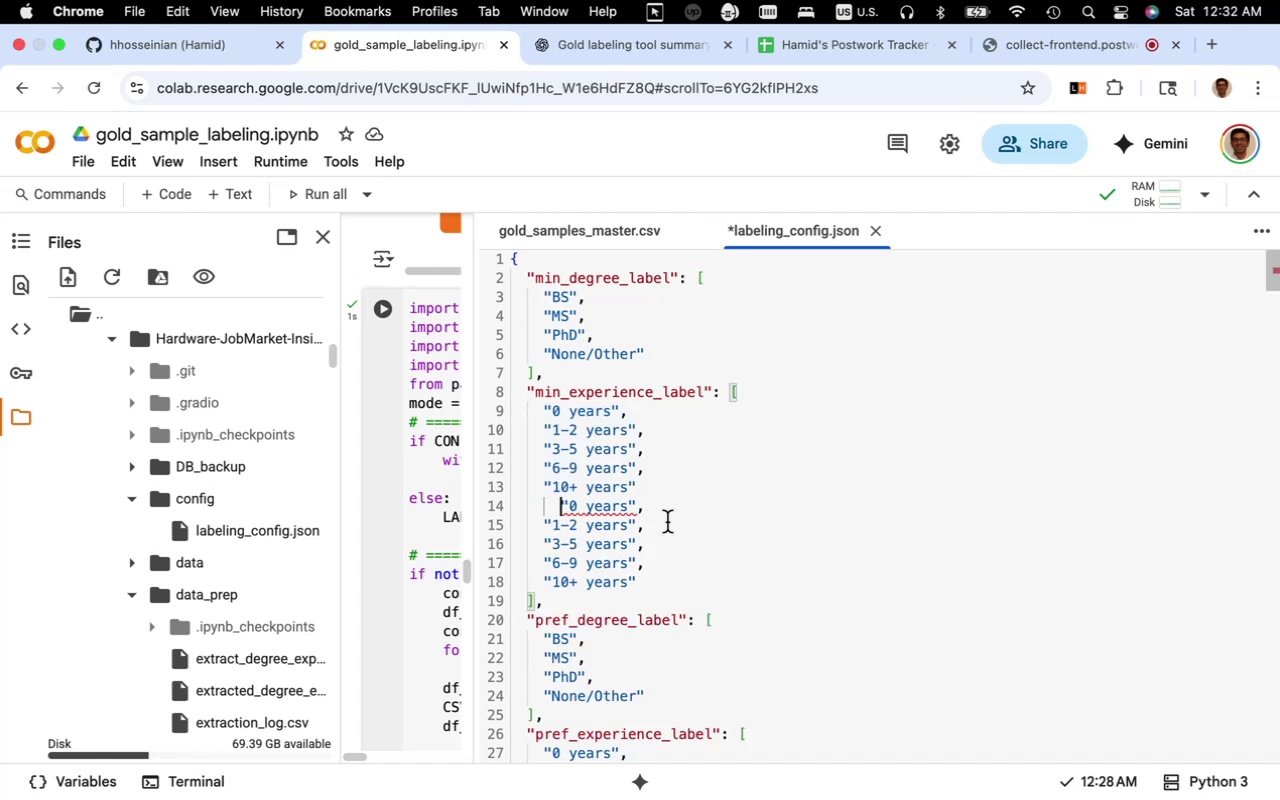 
key(Backspace)
 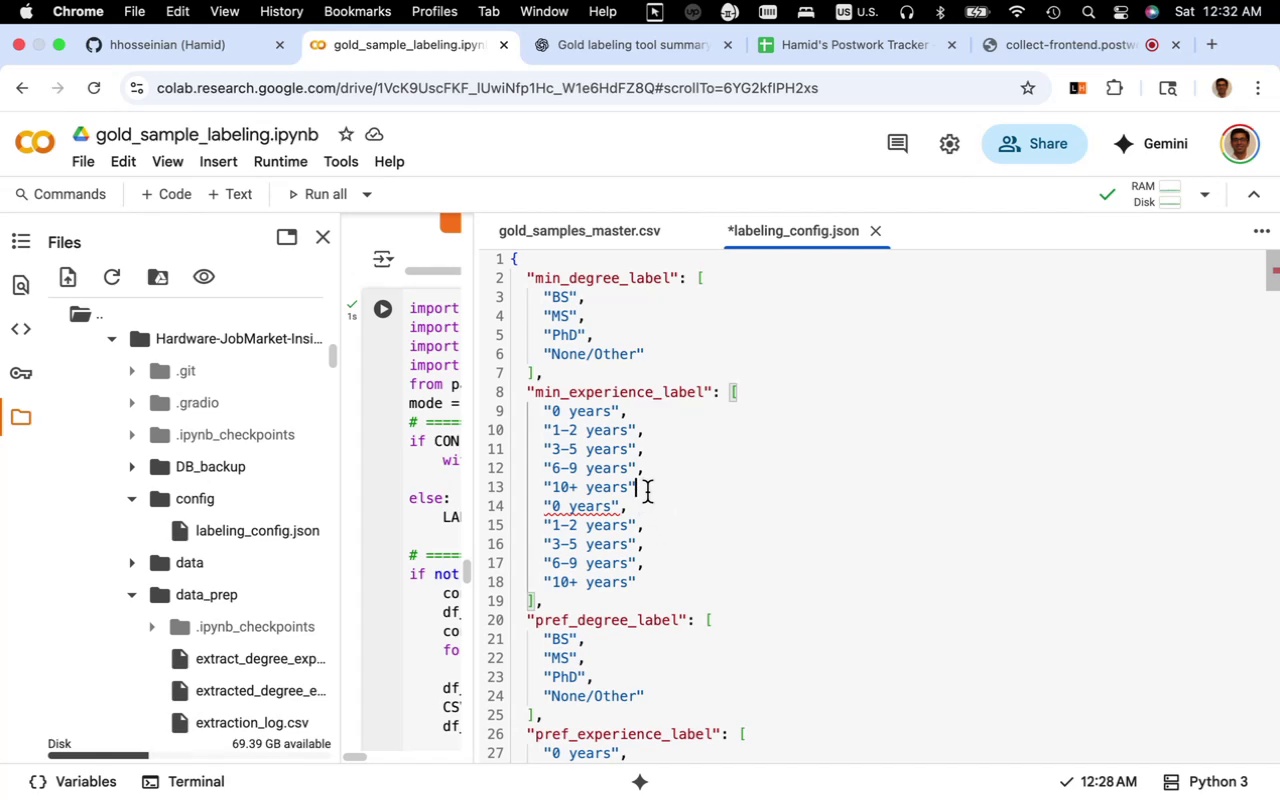 
wait(5.29)
 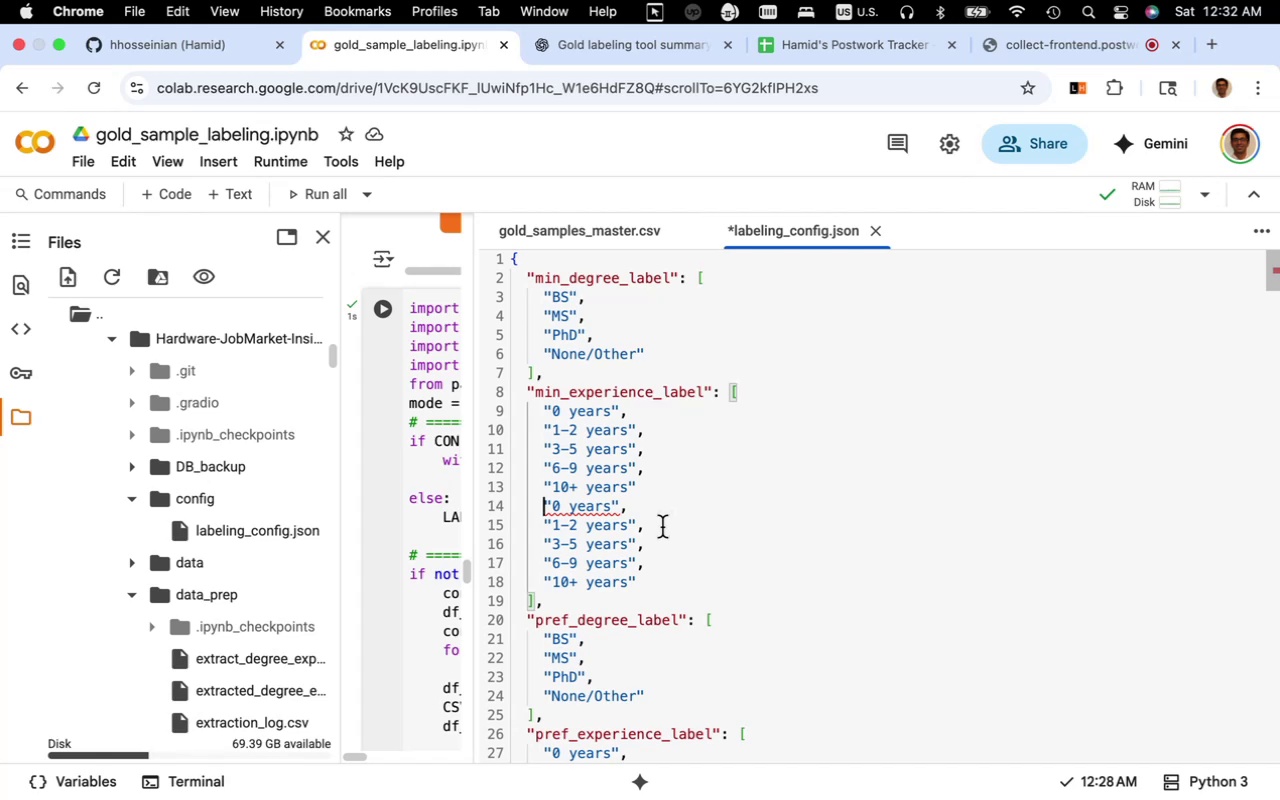 
key(Comma)
 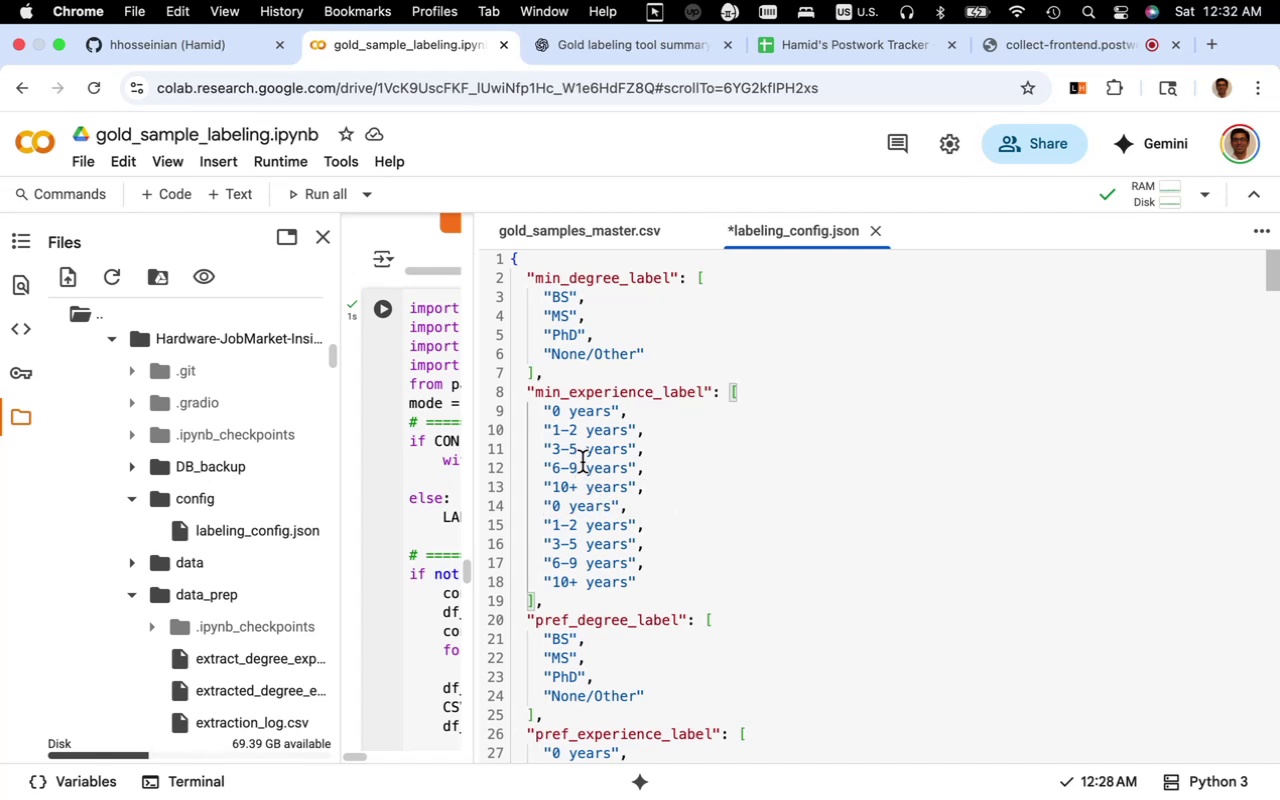 
left_click_drag(start_coordinate=[577, 435], to_coordinate=[565, 437])
 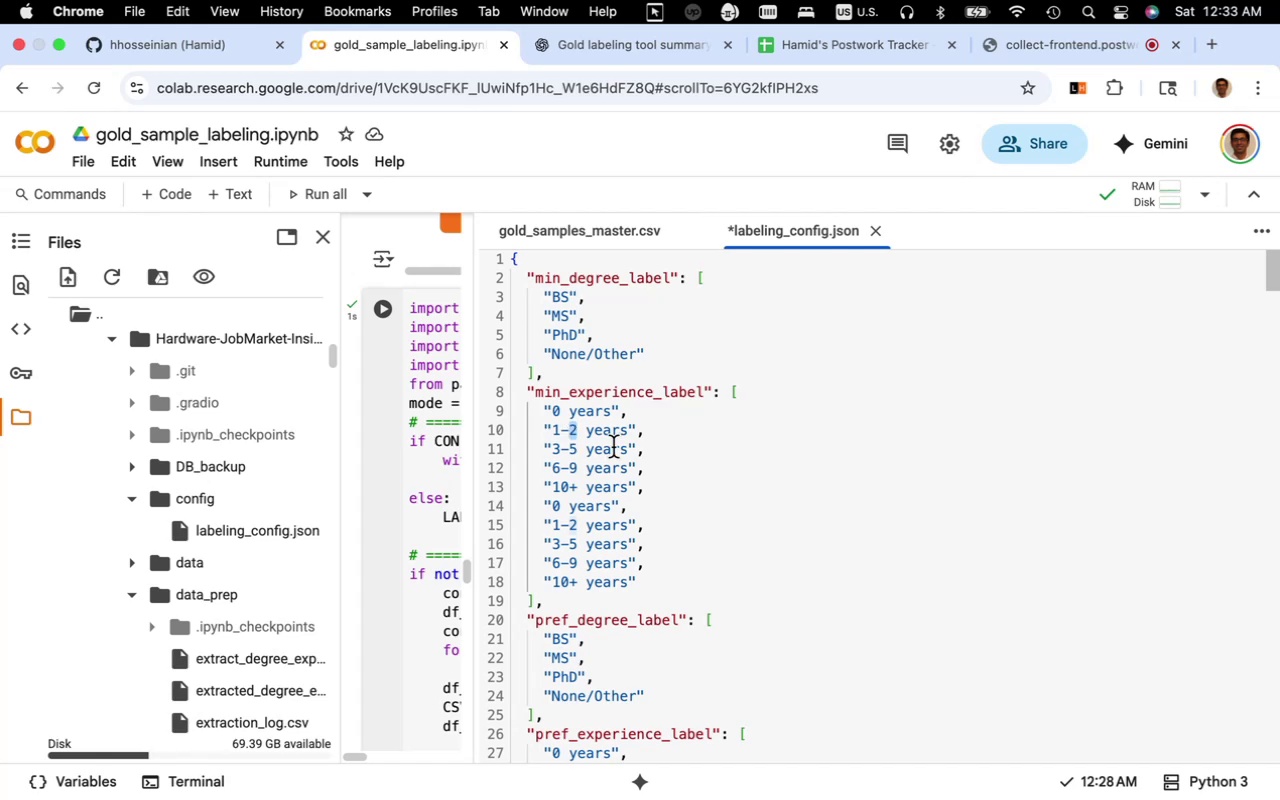 
key(Backspace)
 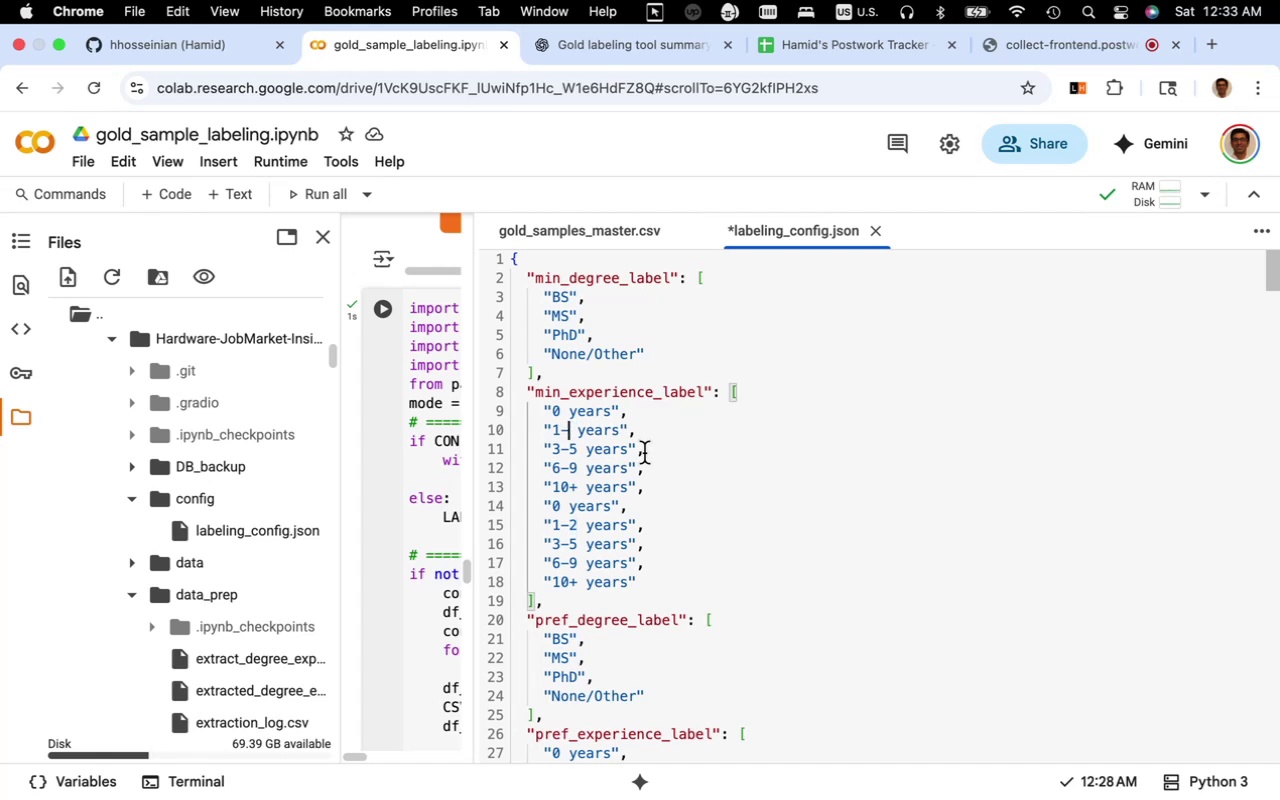 
key(Backspace)
 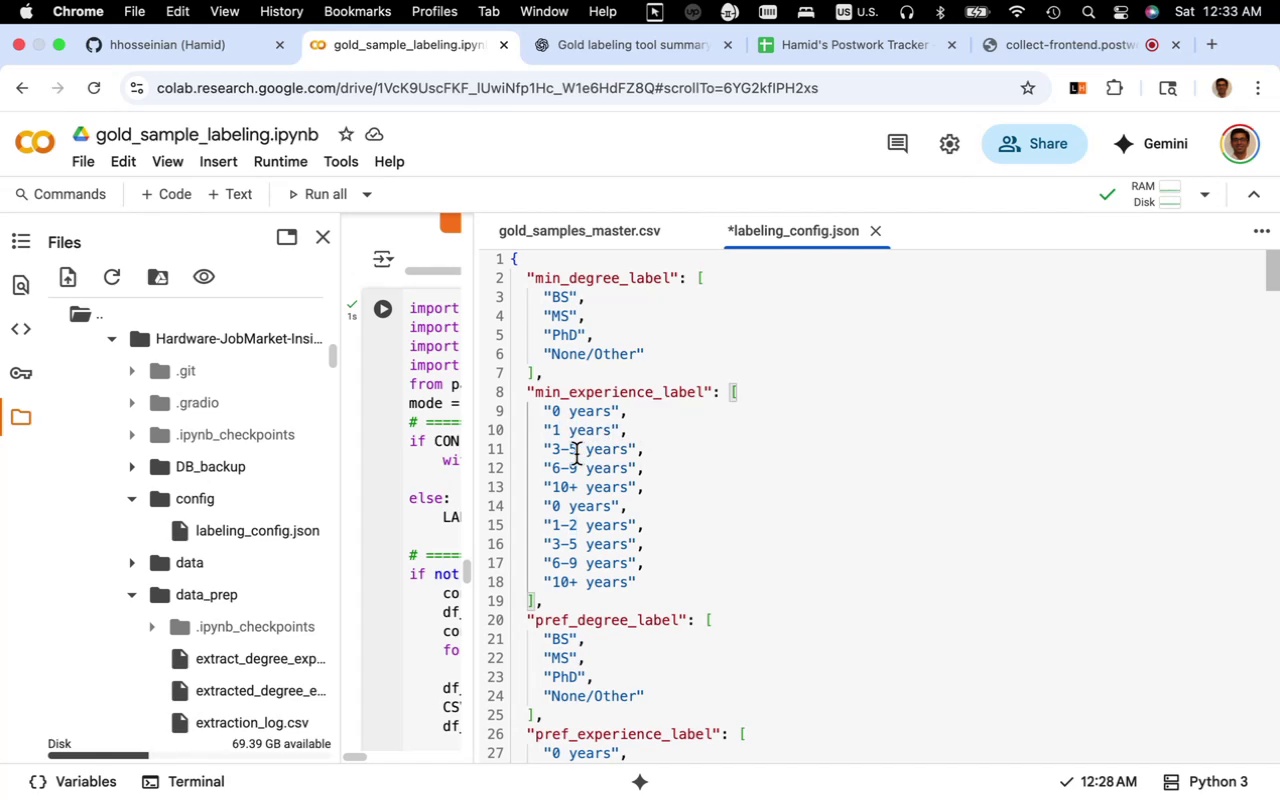 
left_click([576, 455])
 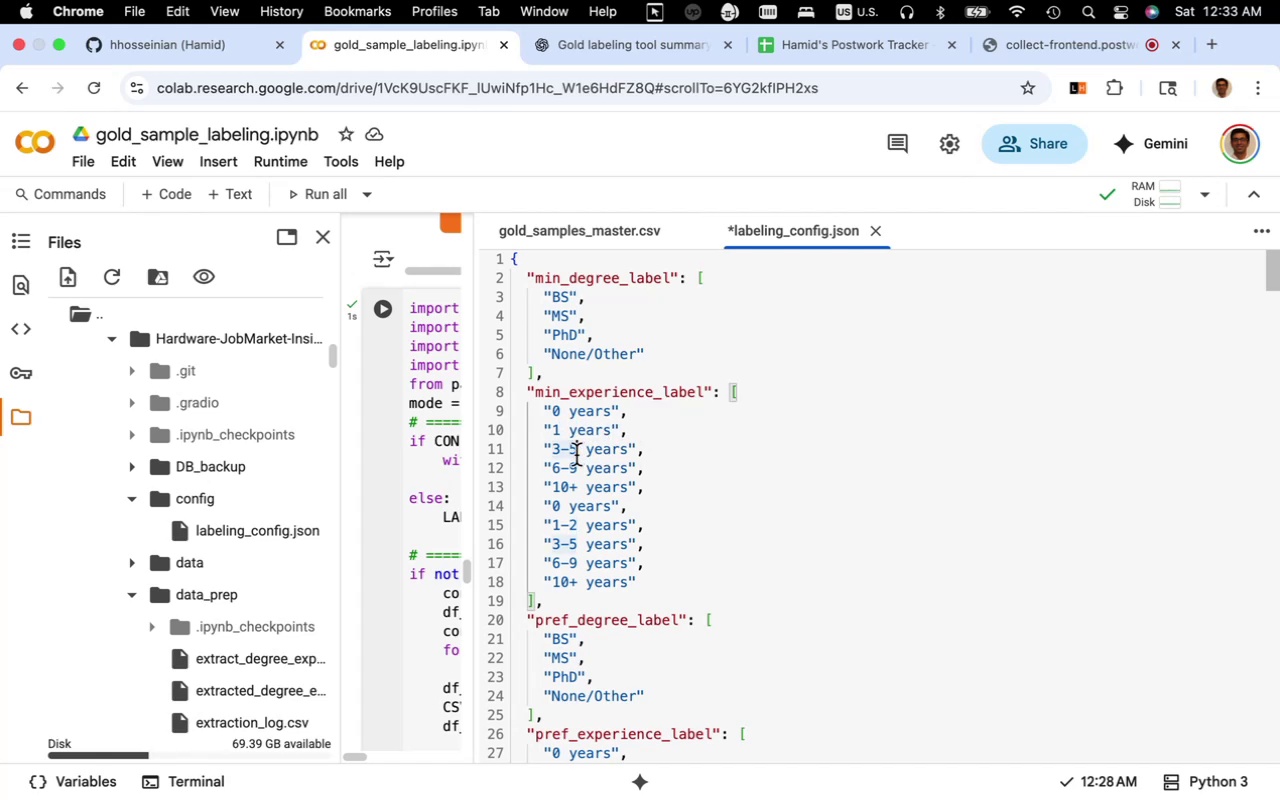 
key(Backspace)
 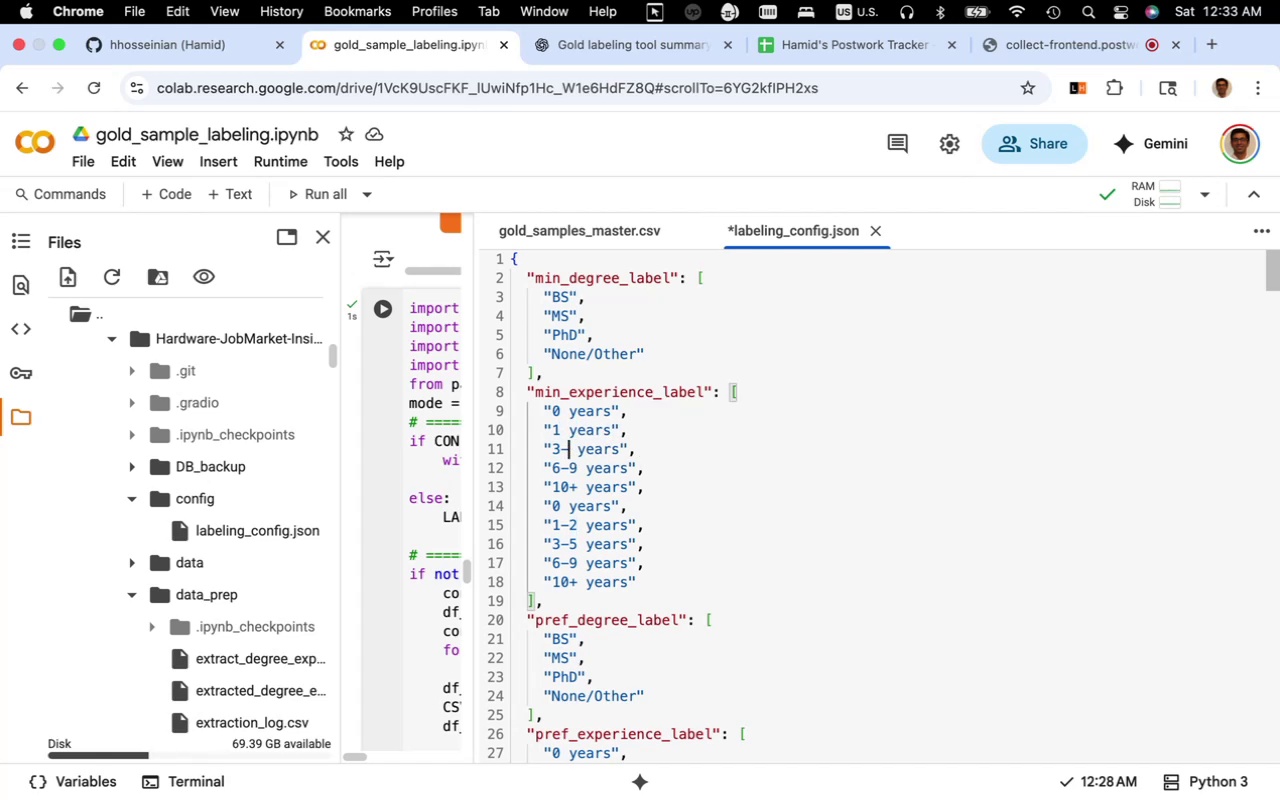 
key(Backspace)
 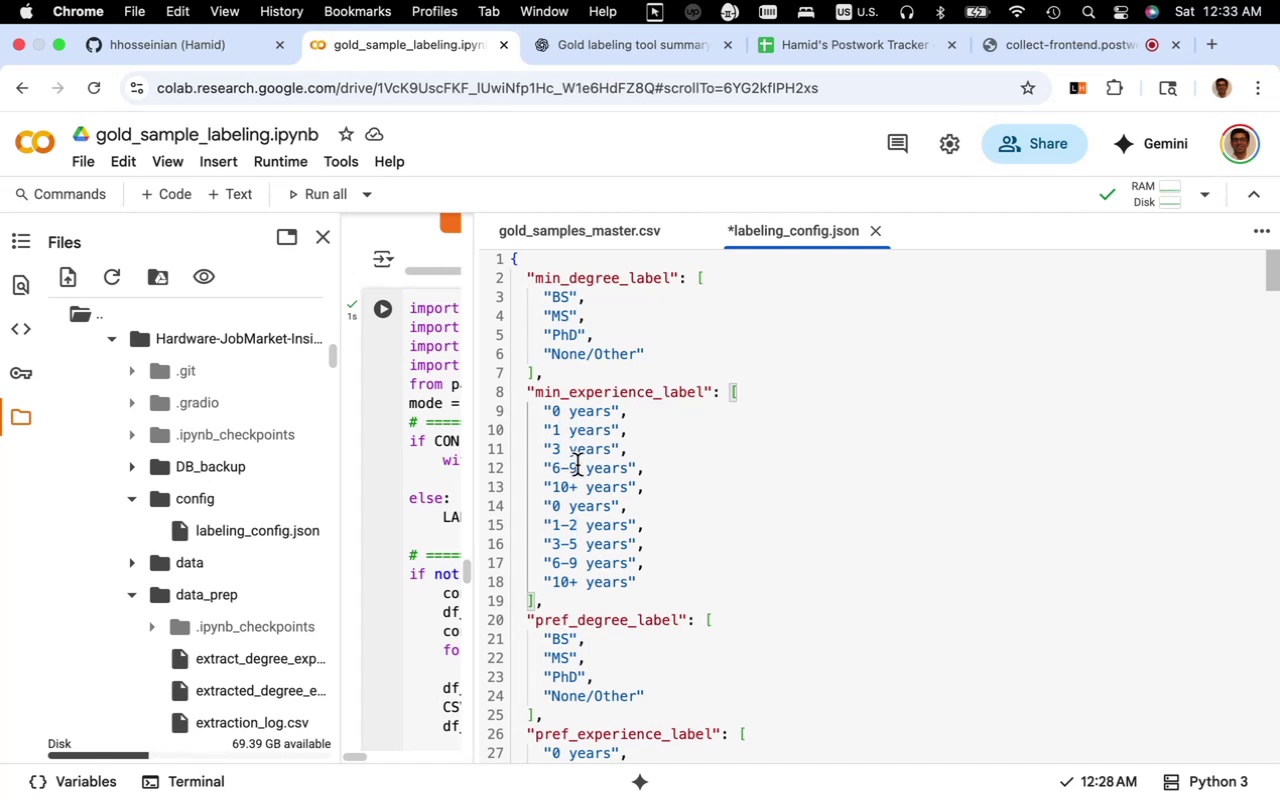 
key(Backspace)
 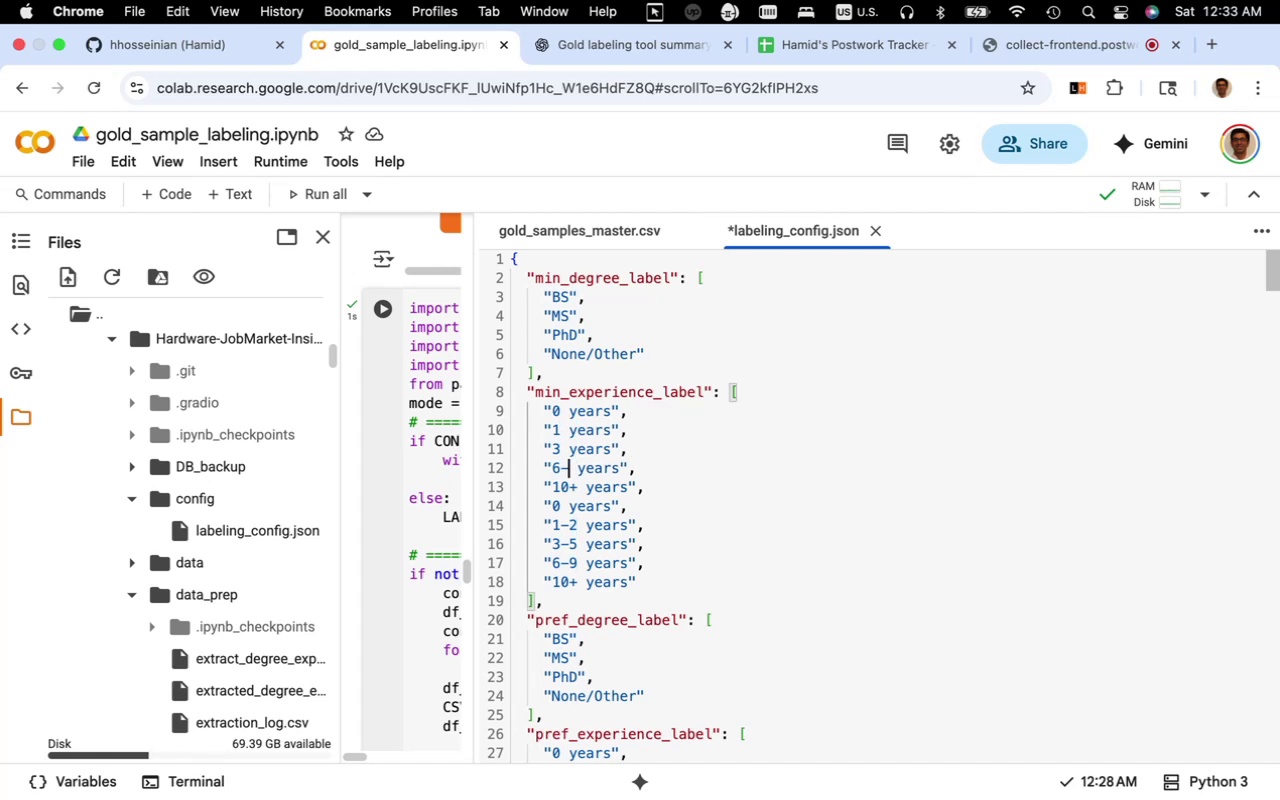 
key(Backspace)
 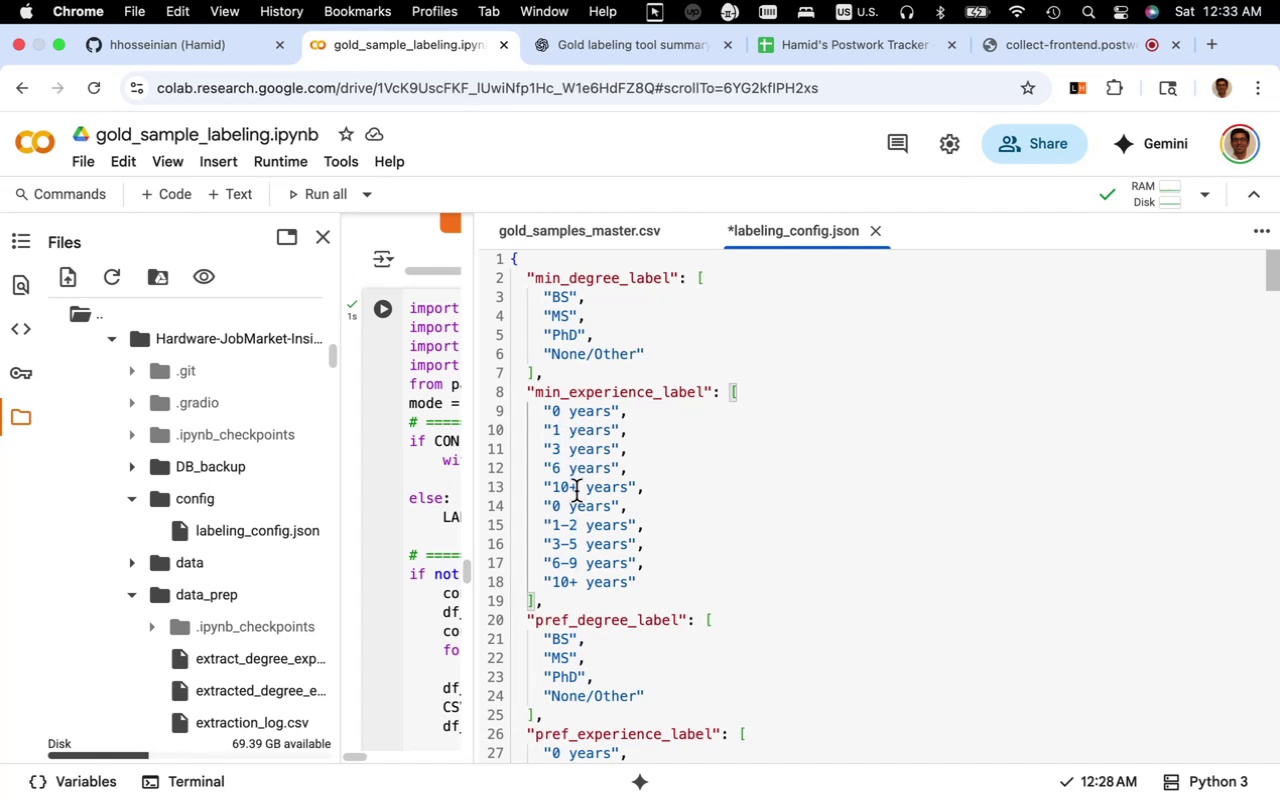 
left_click([576, 491])
 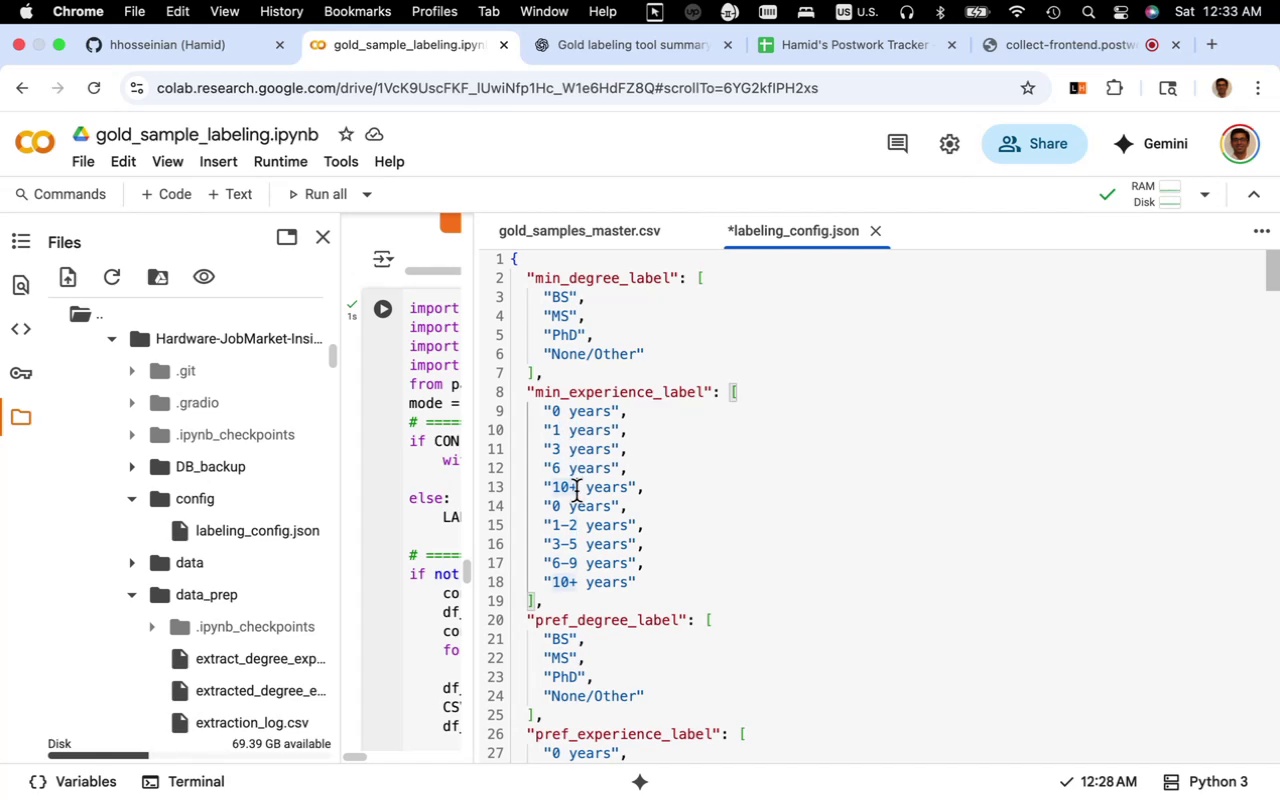 
key(Backspace)
 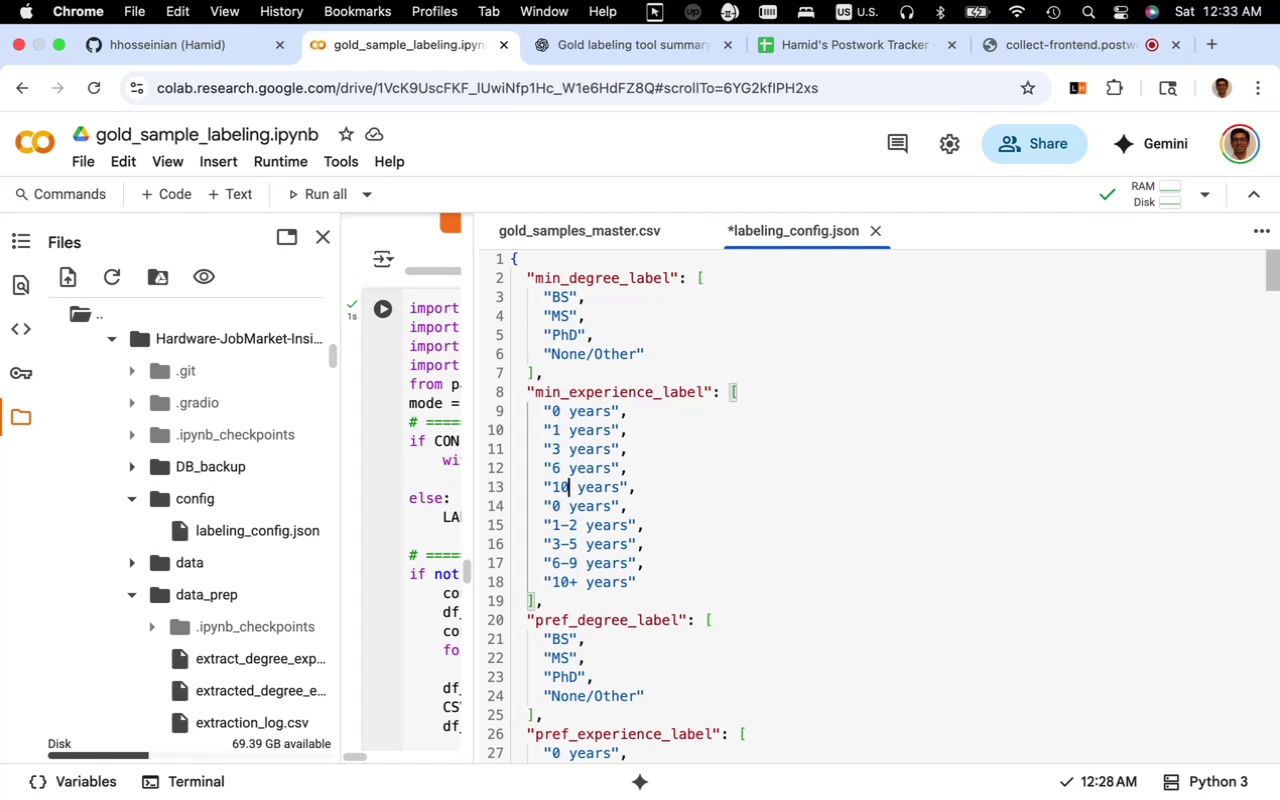 
key(Backspace)
 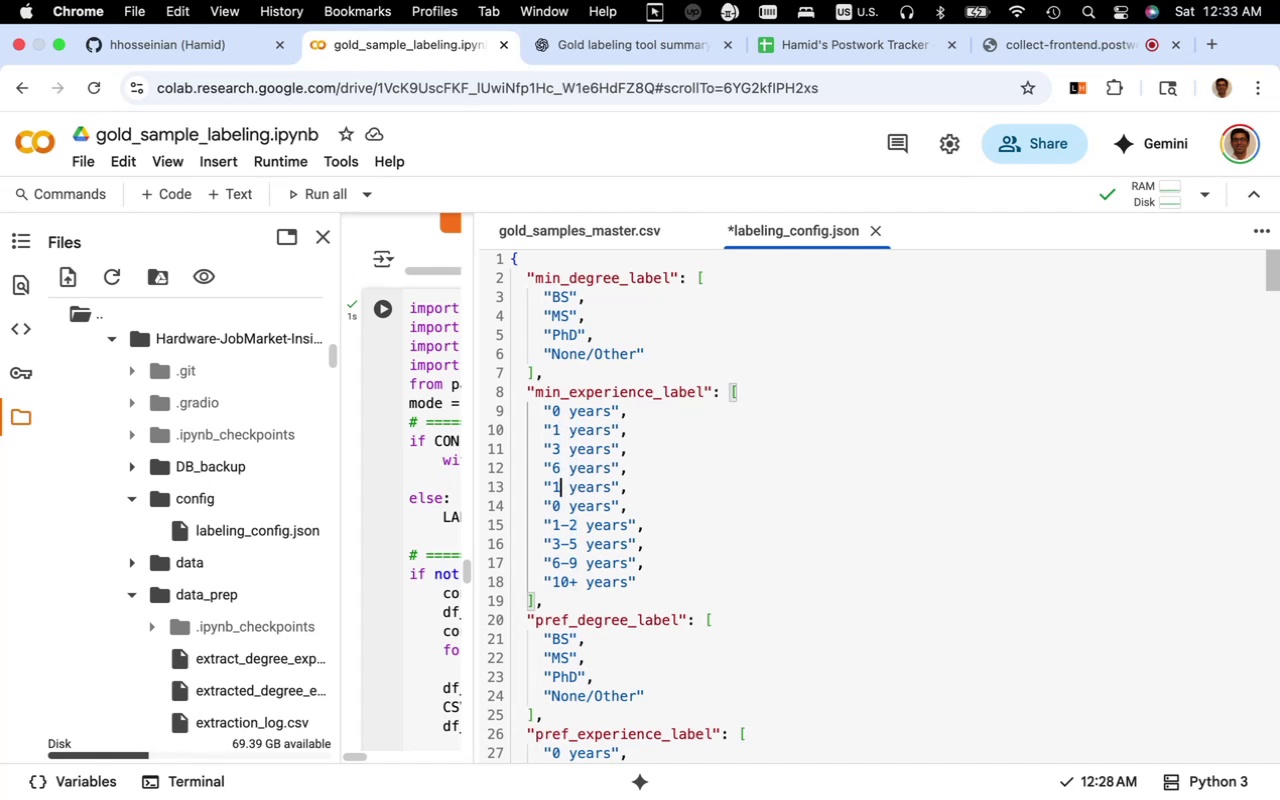 
key(Backspace)
 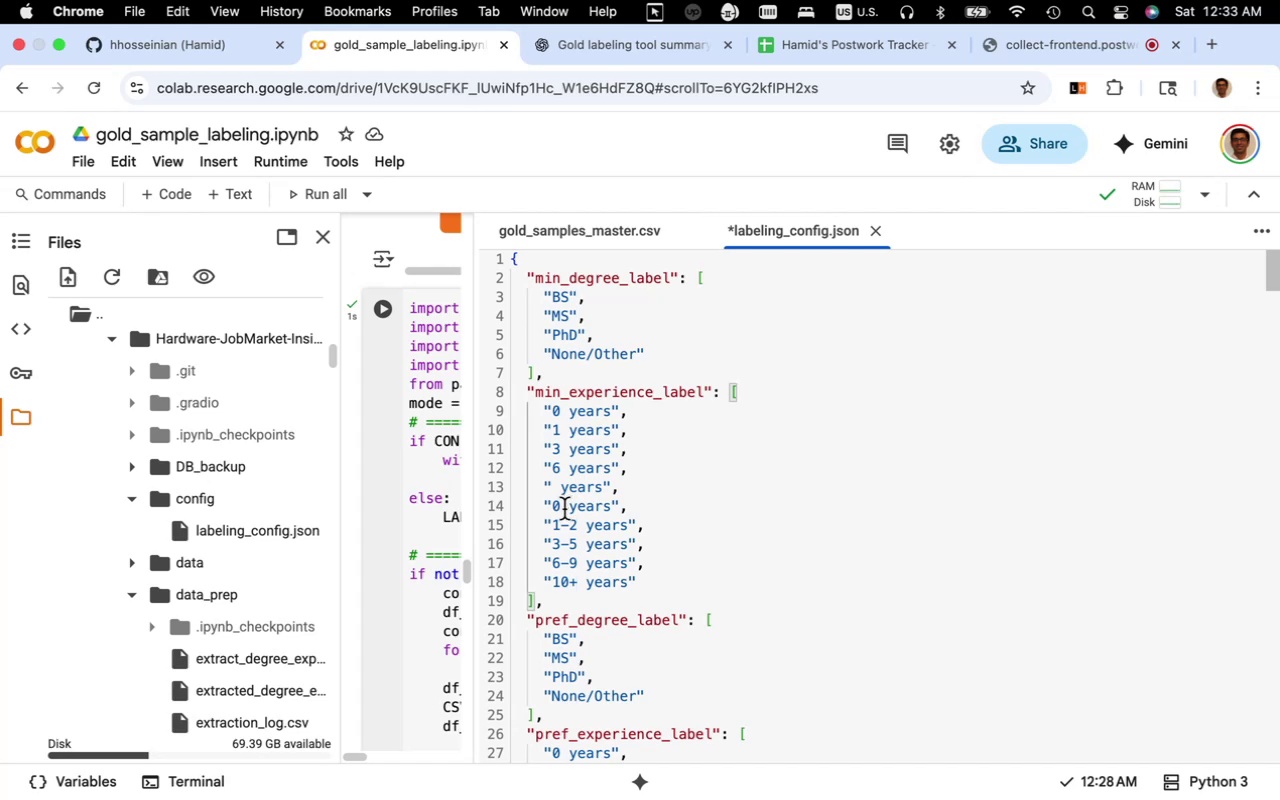 
left_click([561, 509])
 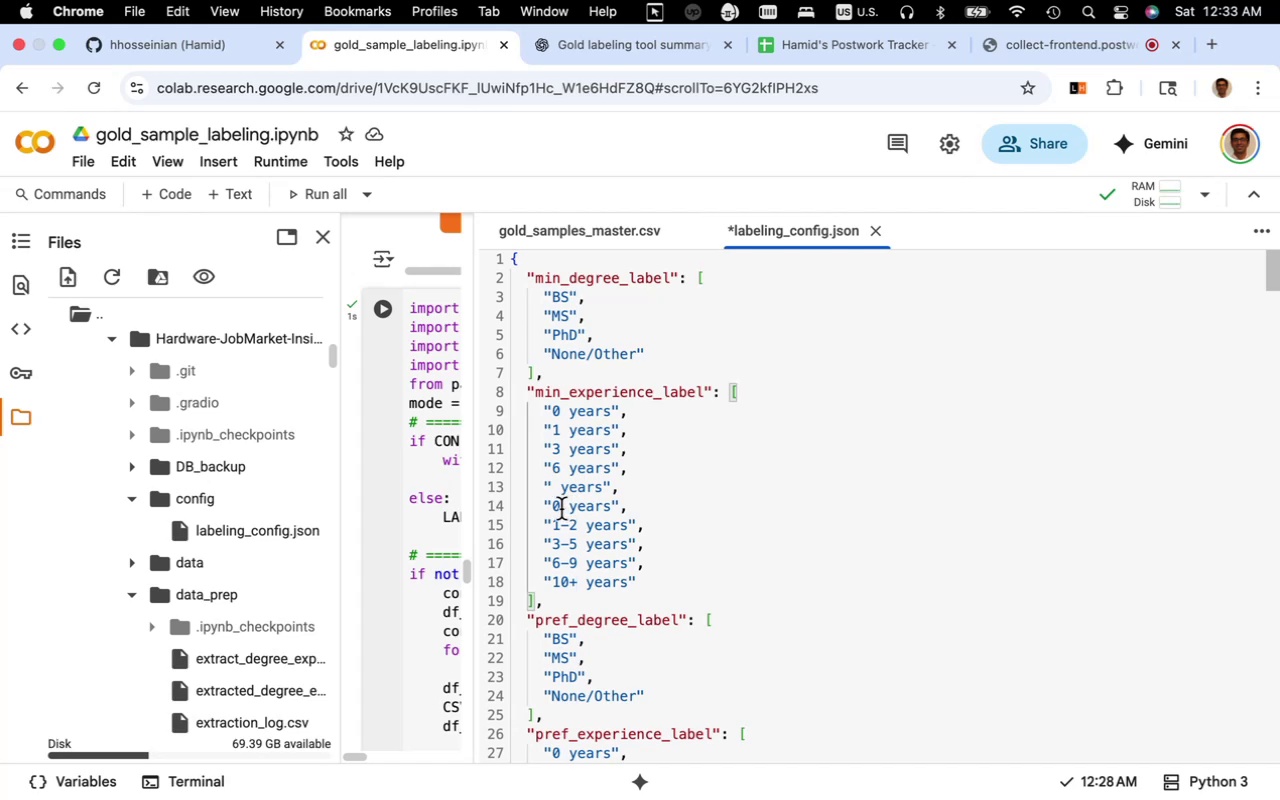 
key(Backspace)
 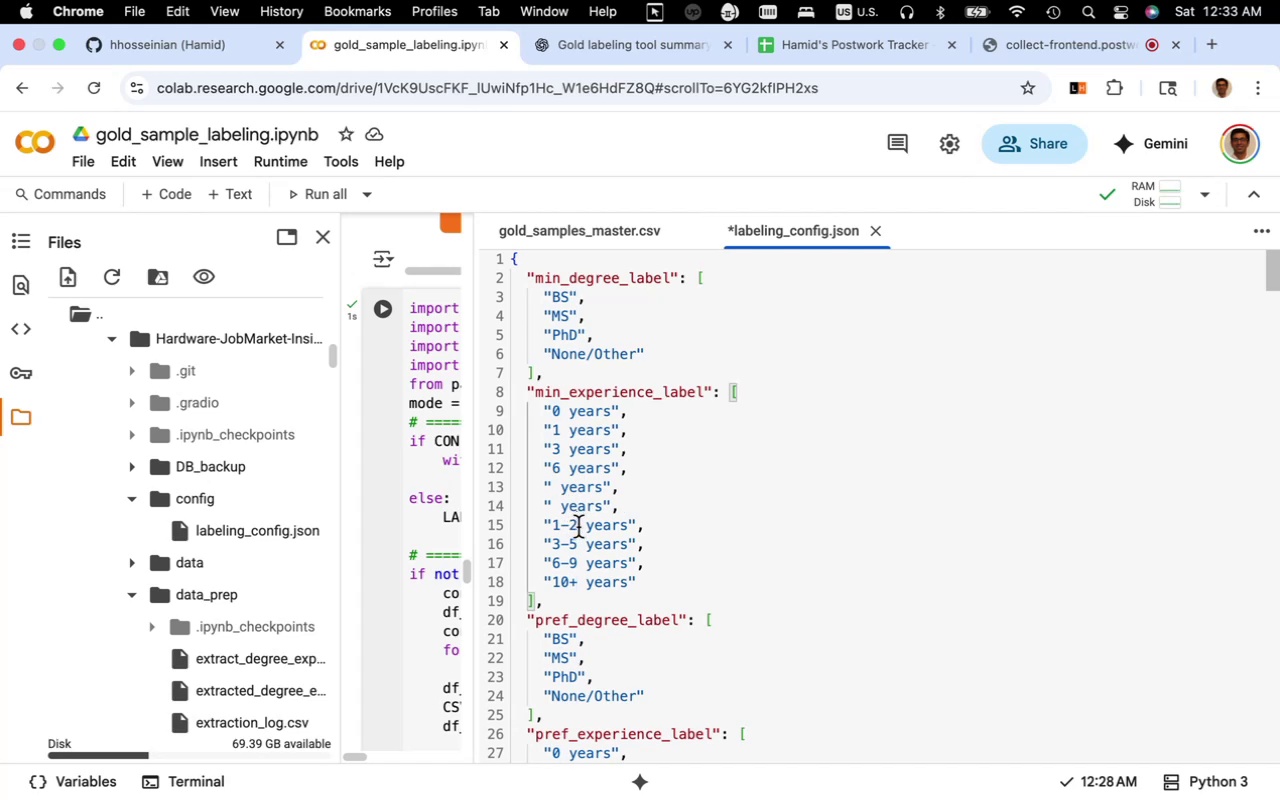 
left_click([578, 527])
 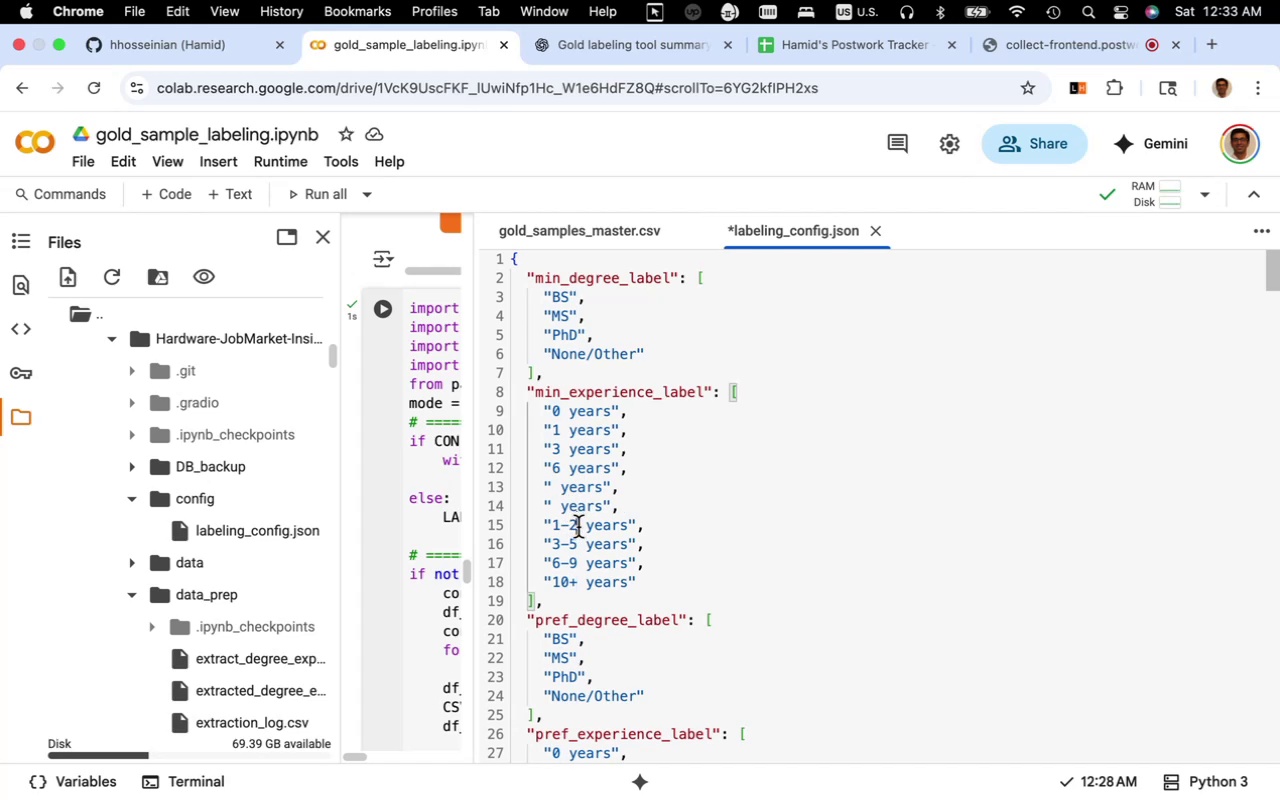 
key(Backspace)
 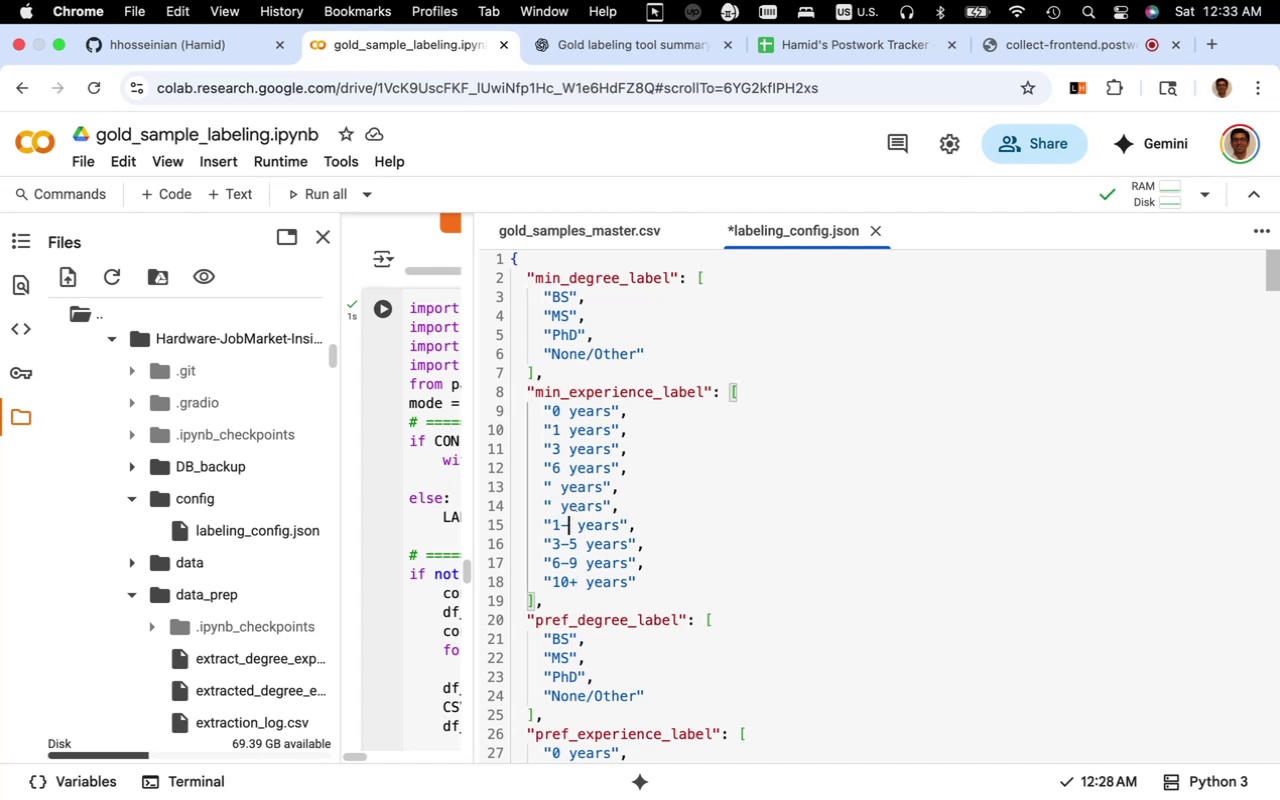 
key(Backspace)
 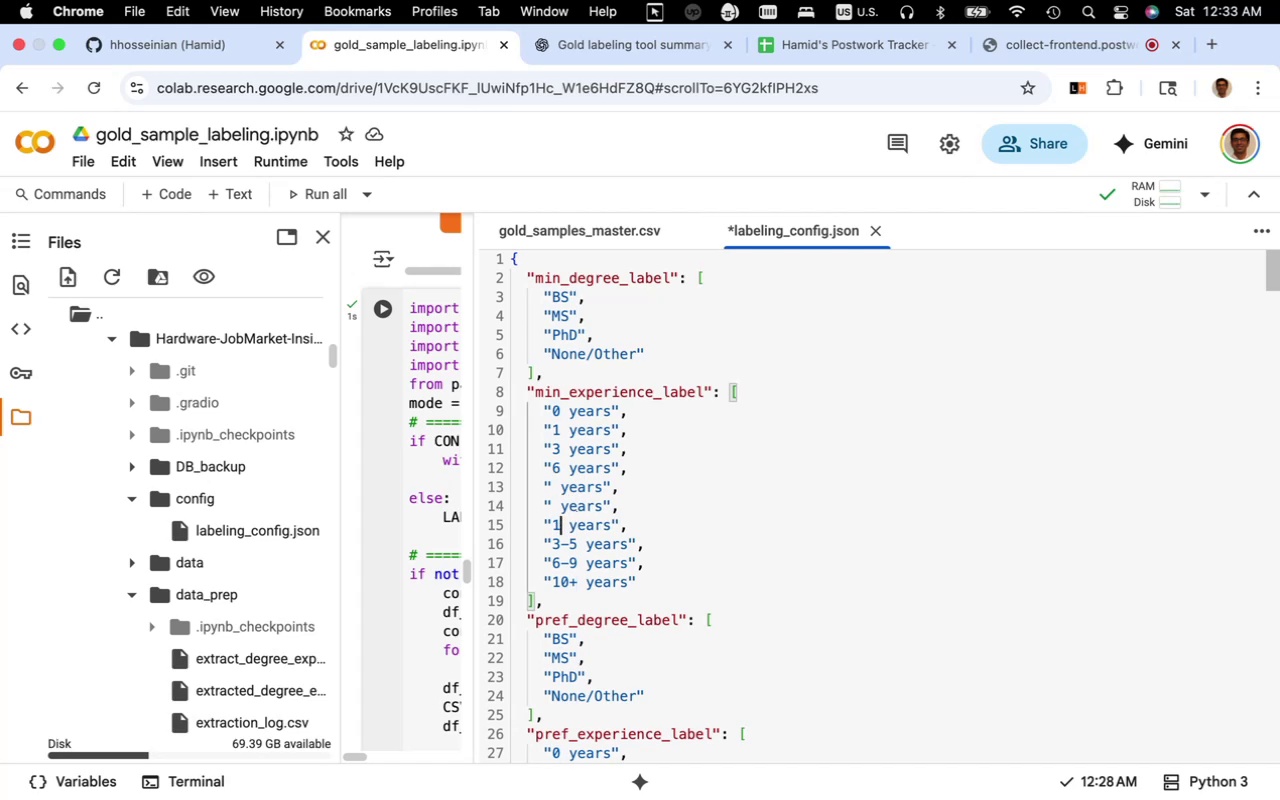 
key(Backspace)
 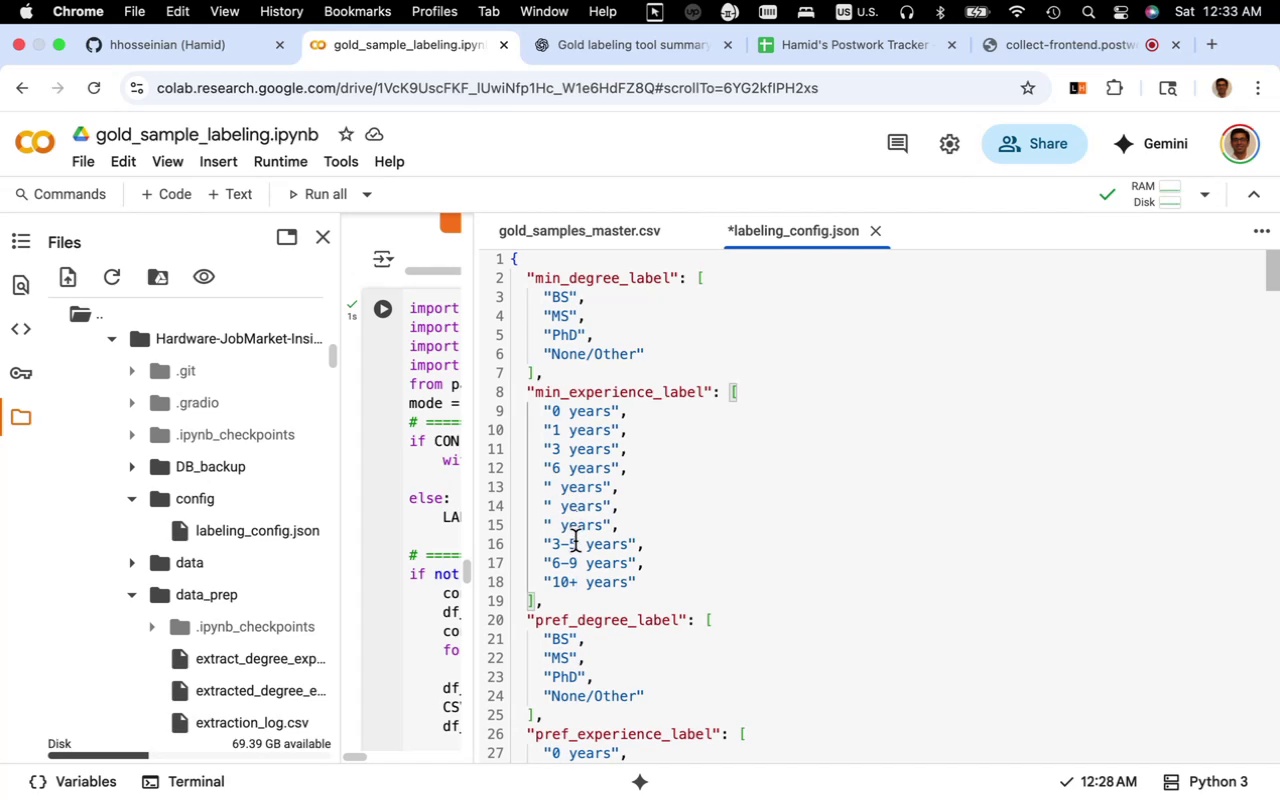 
left_click([576, 543])
 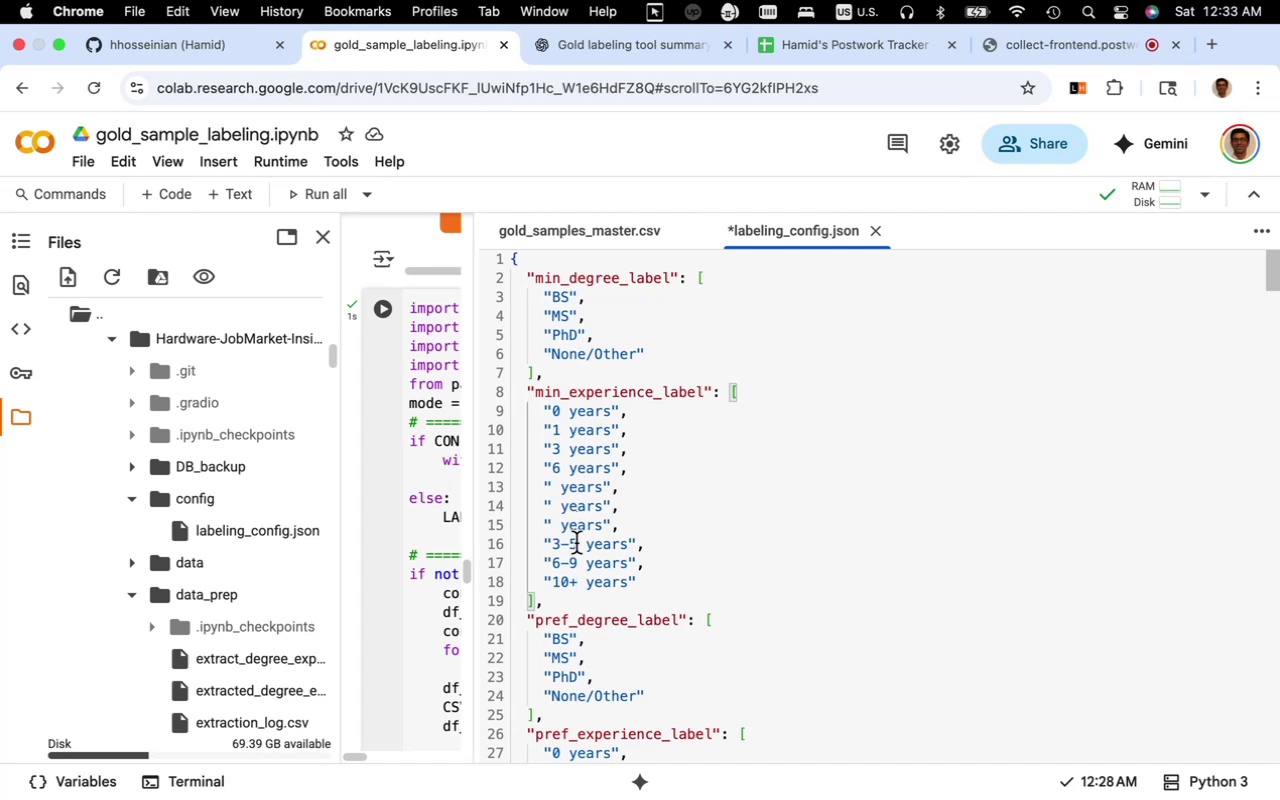 
key(Backspace)
 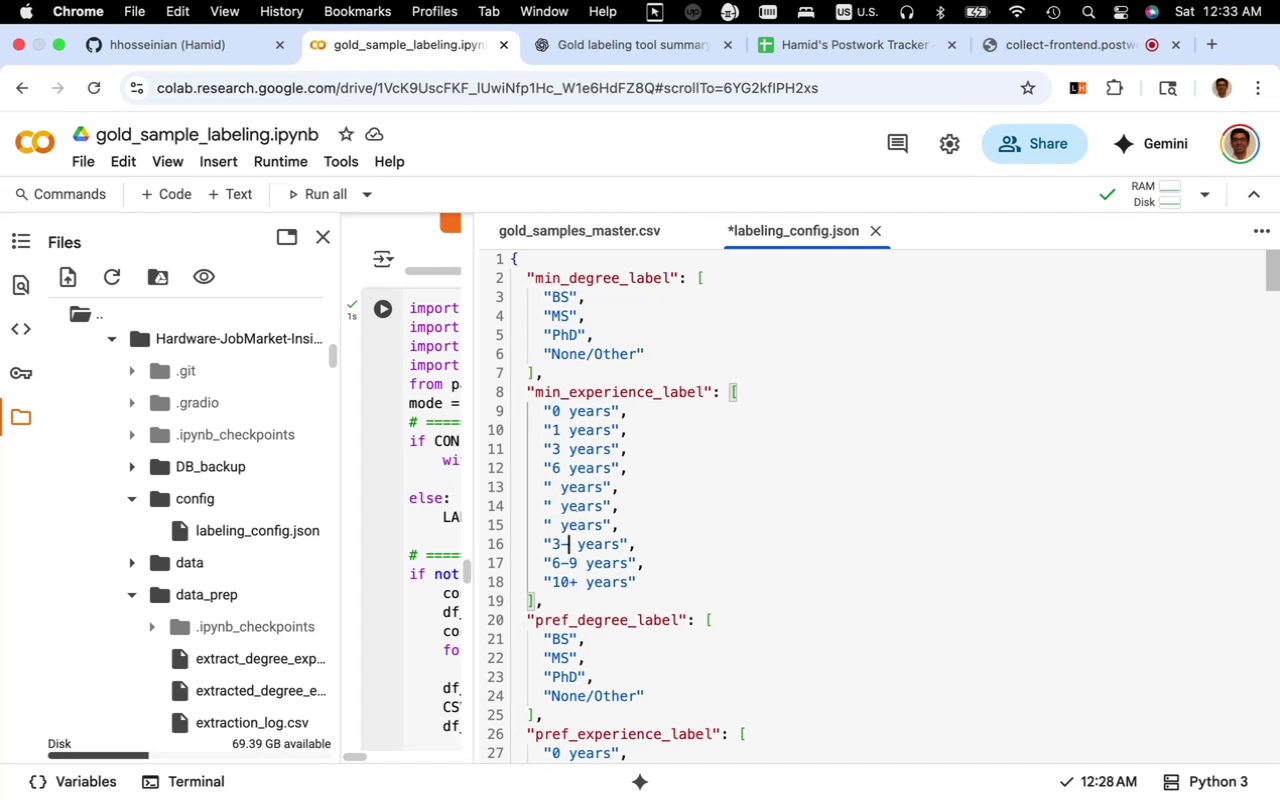 
key(Backspace)
 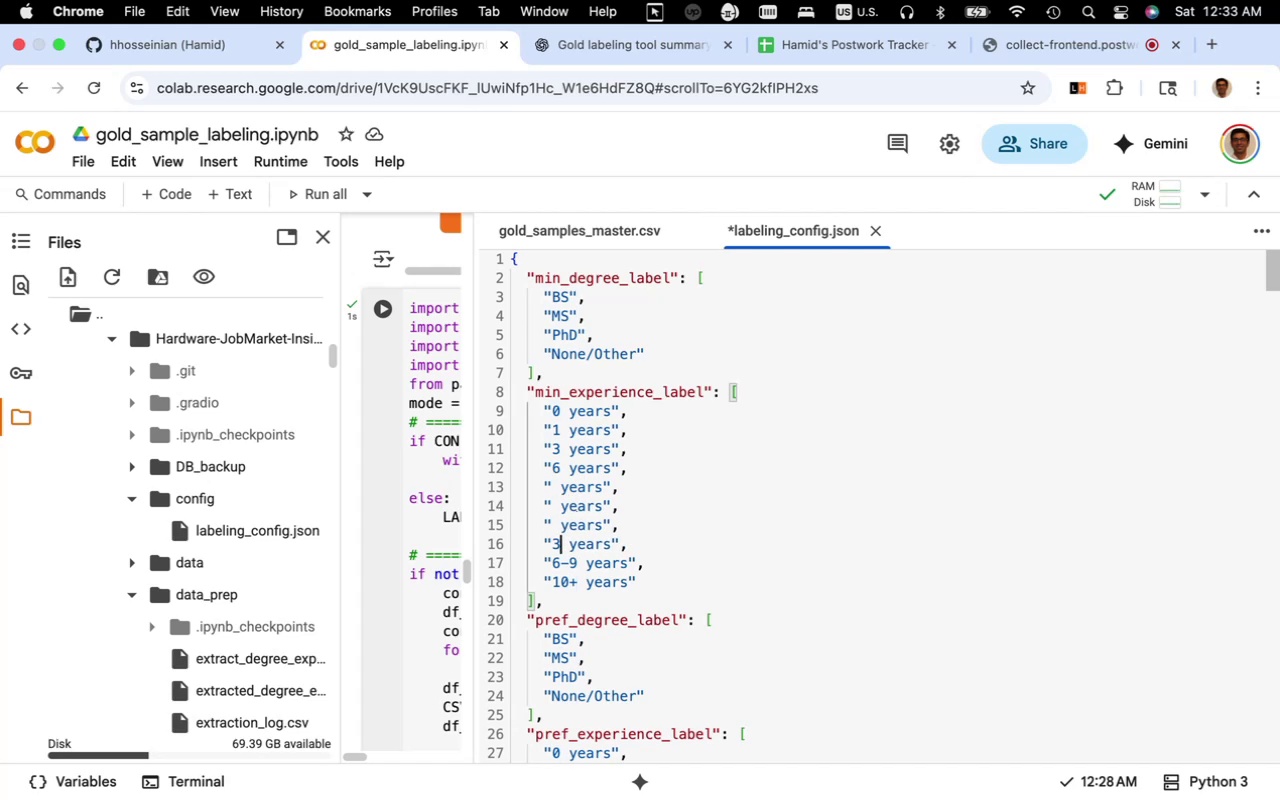 
key(Backspace)
 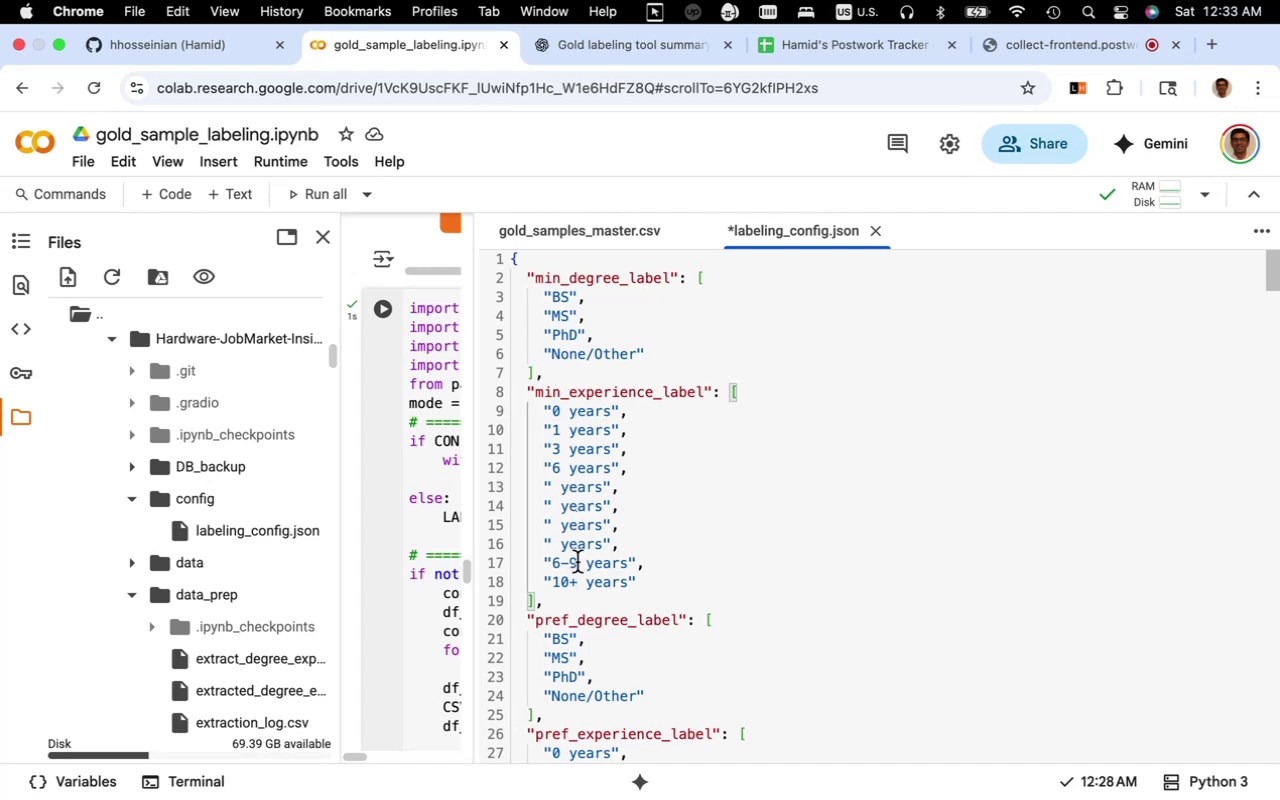 
key(Backspace)
 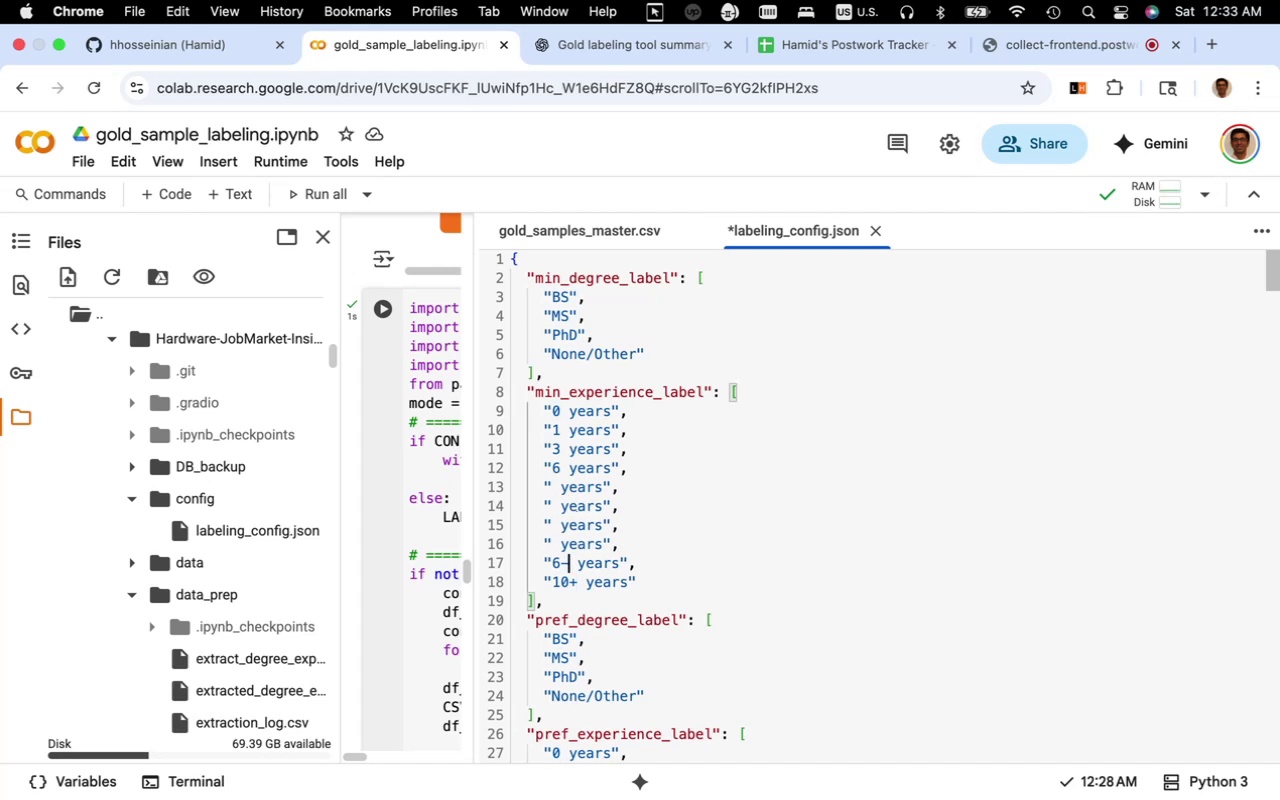 
key(Backspace)
 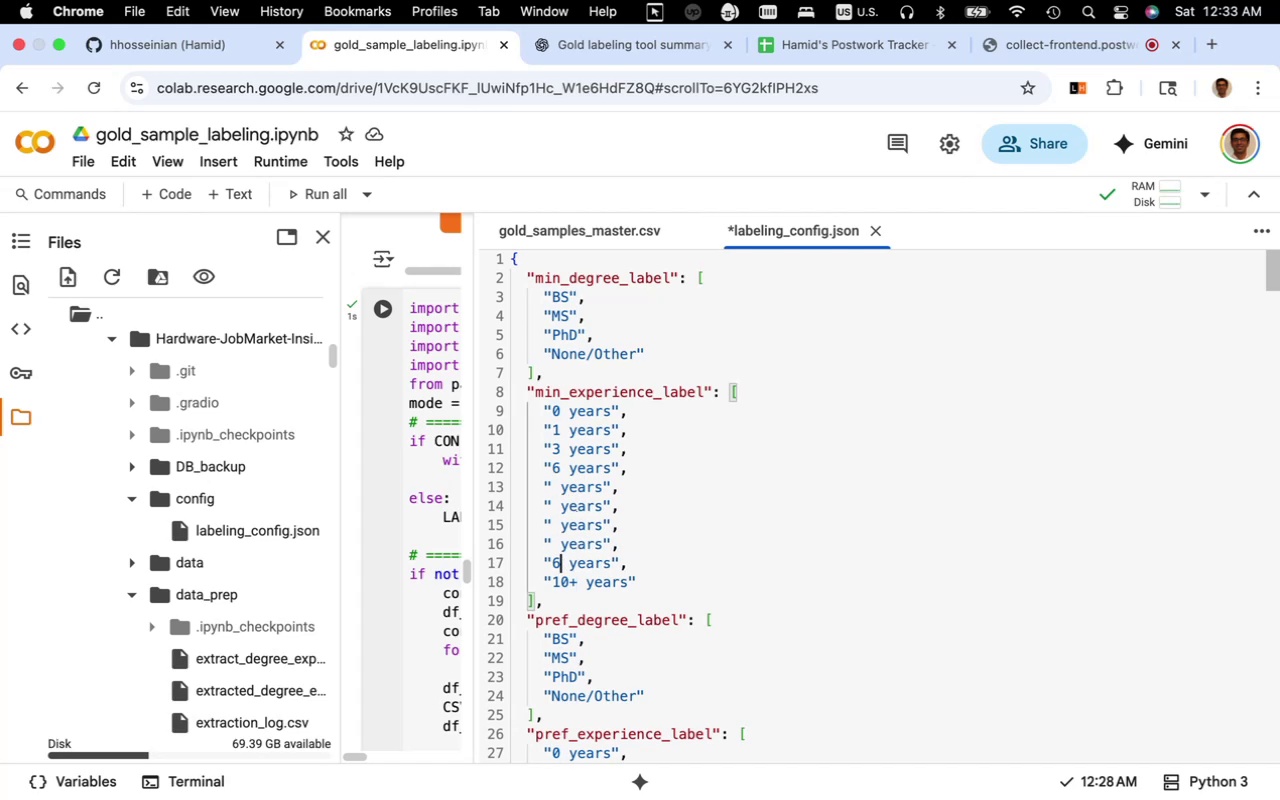 
key(Backspace)
 